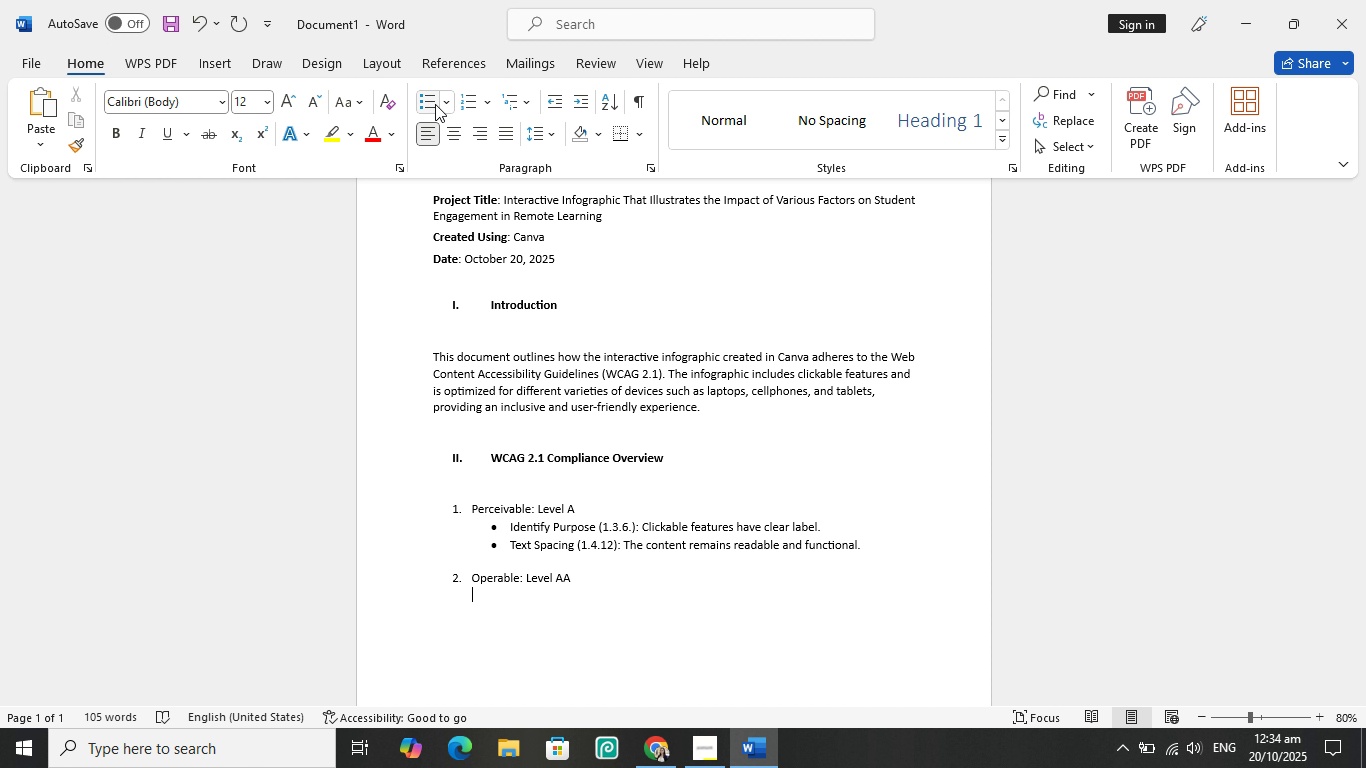 
left_click([428, 102])
 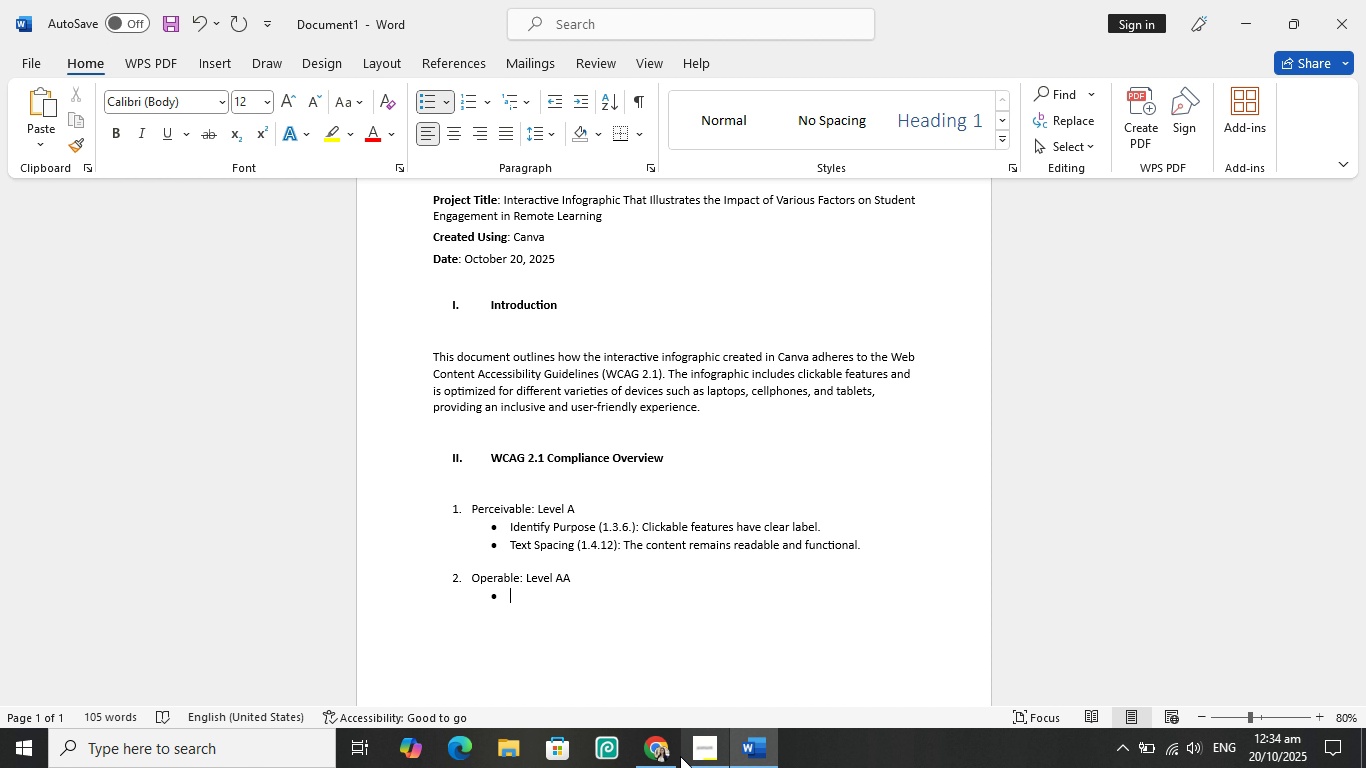 
left_click([658, 757])
 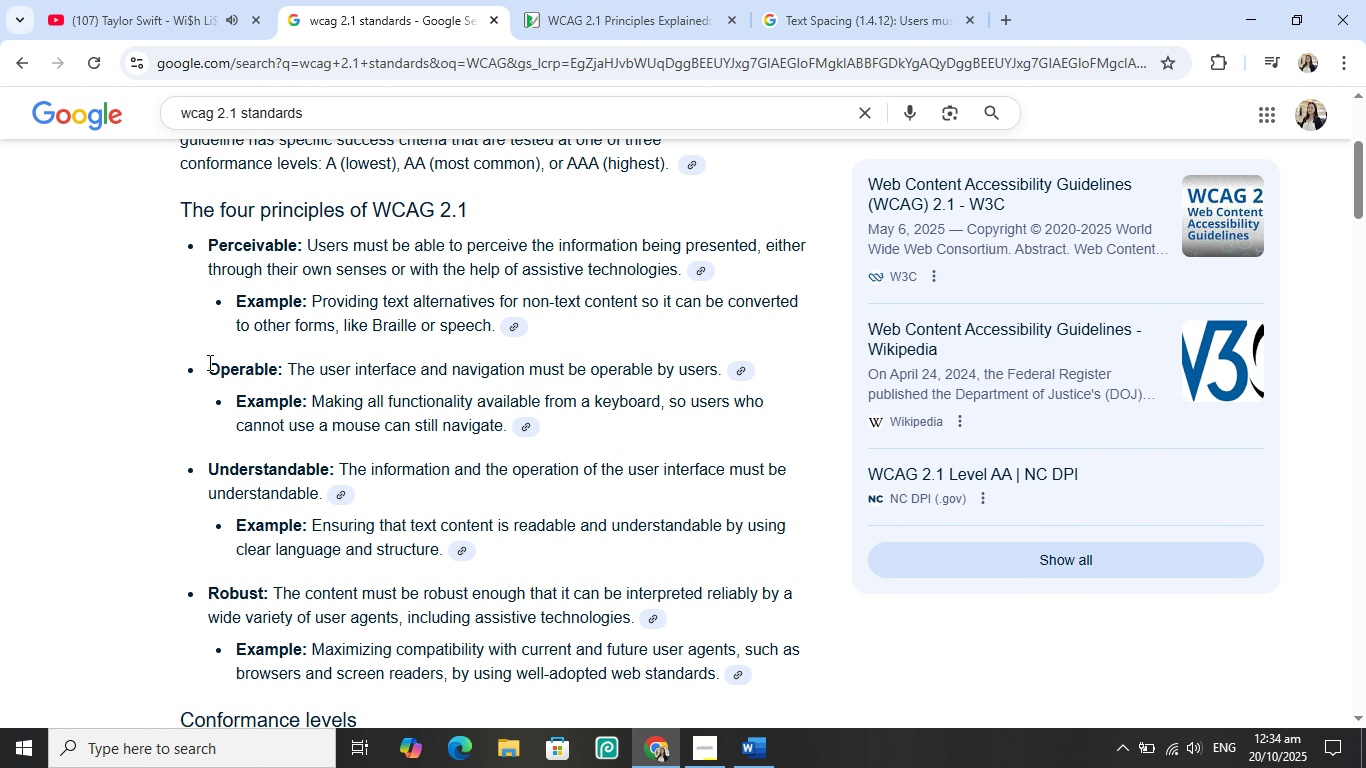 
wait(7.1)
 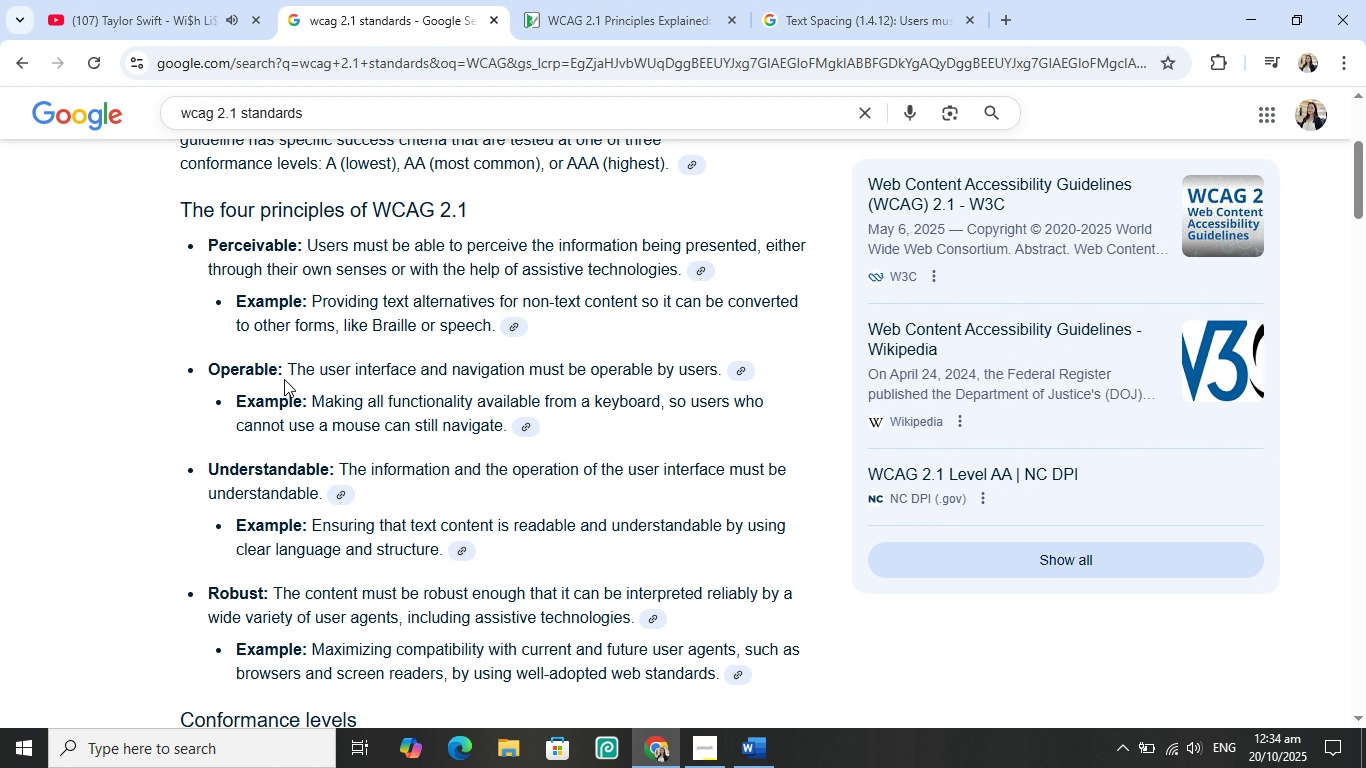 
left_click([847, 3])
 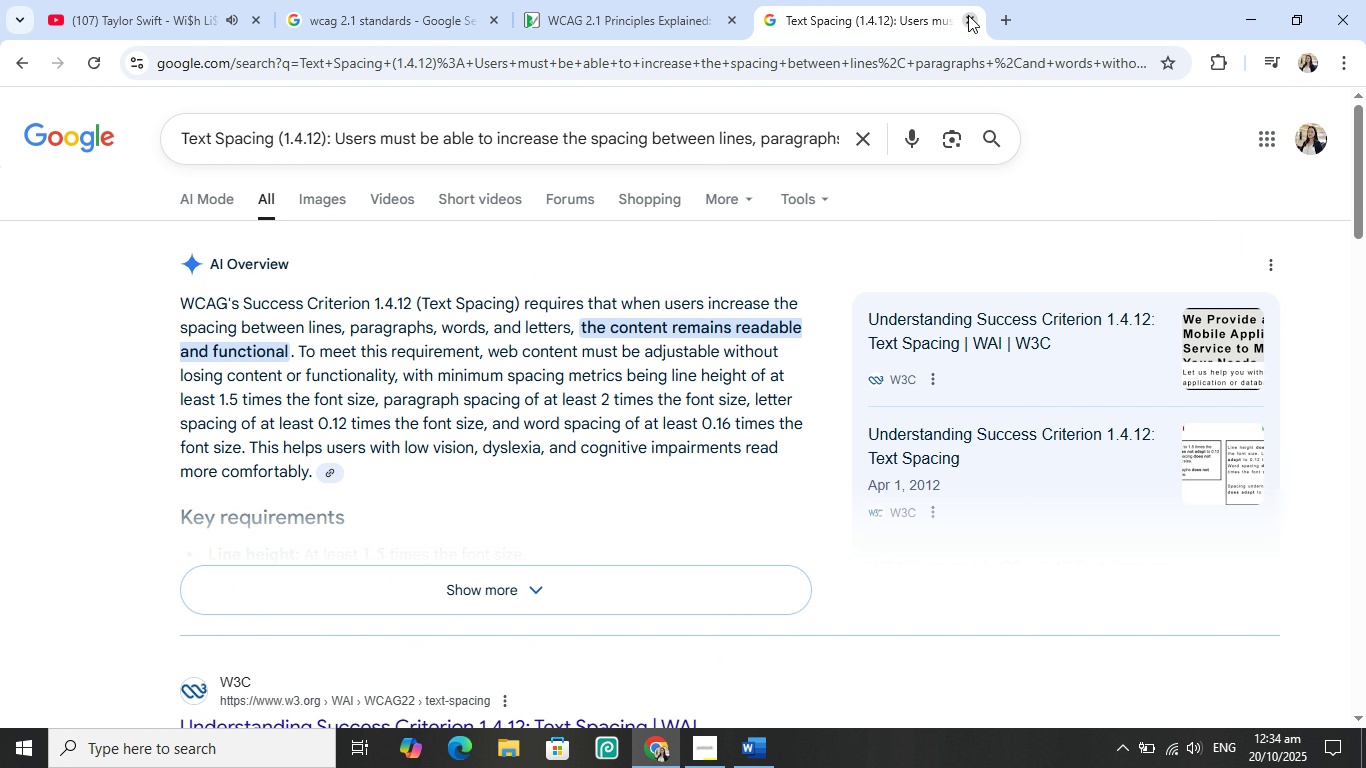 
left_click([968, 15])
 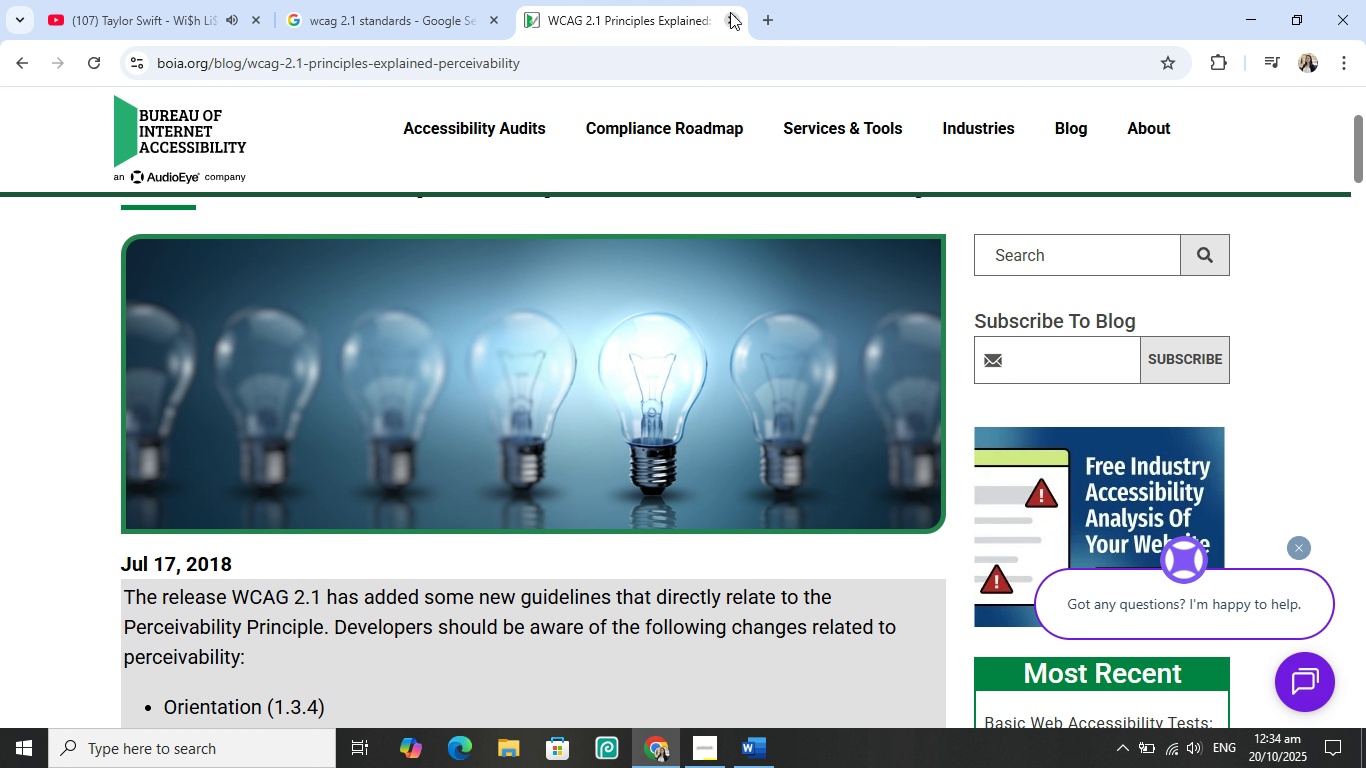 
left_click([730, 12])
 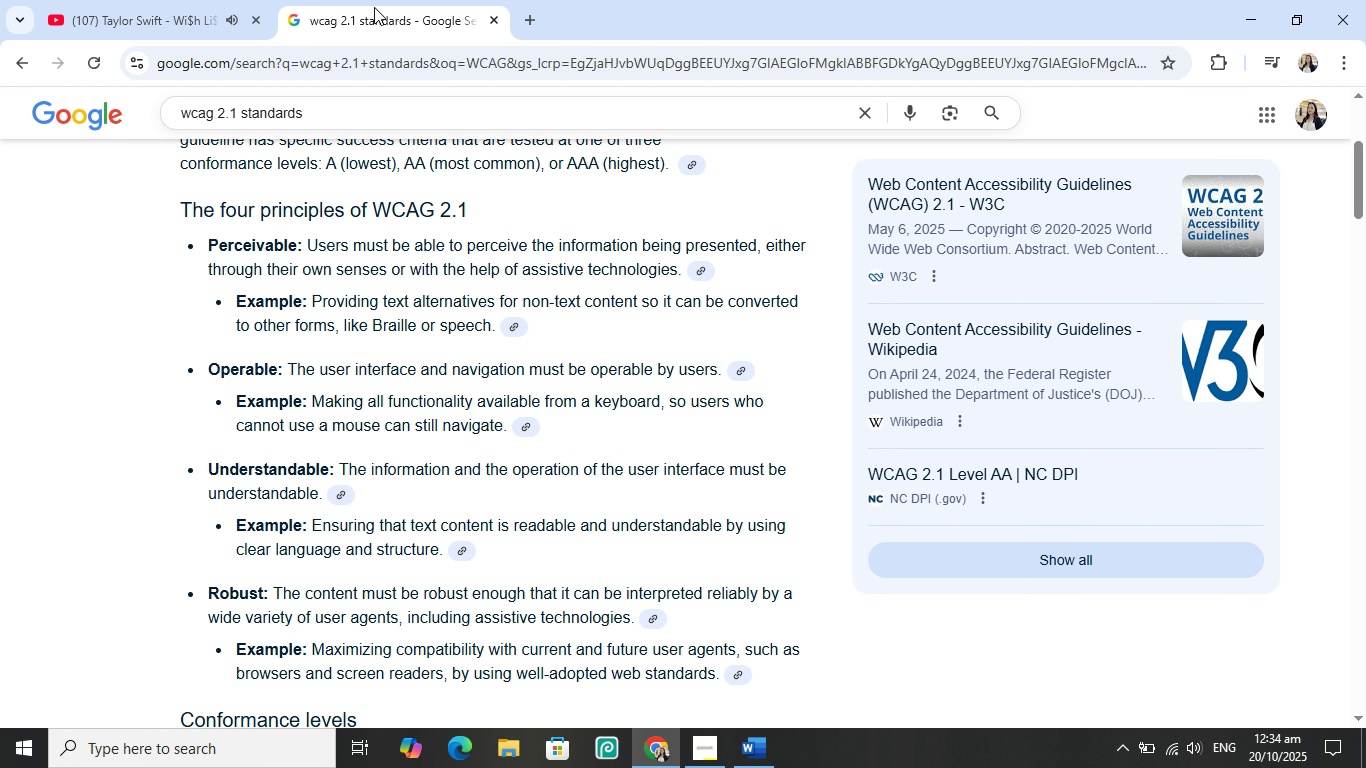 
left_click([374, 7])
 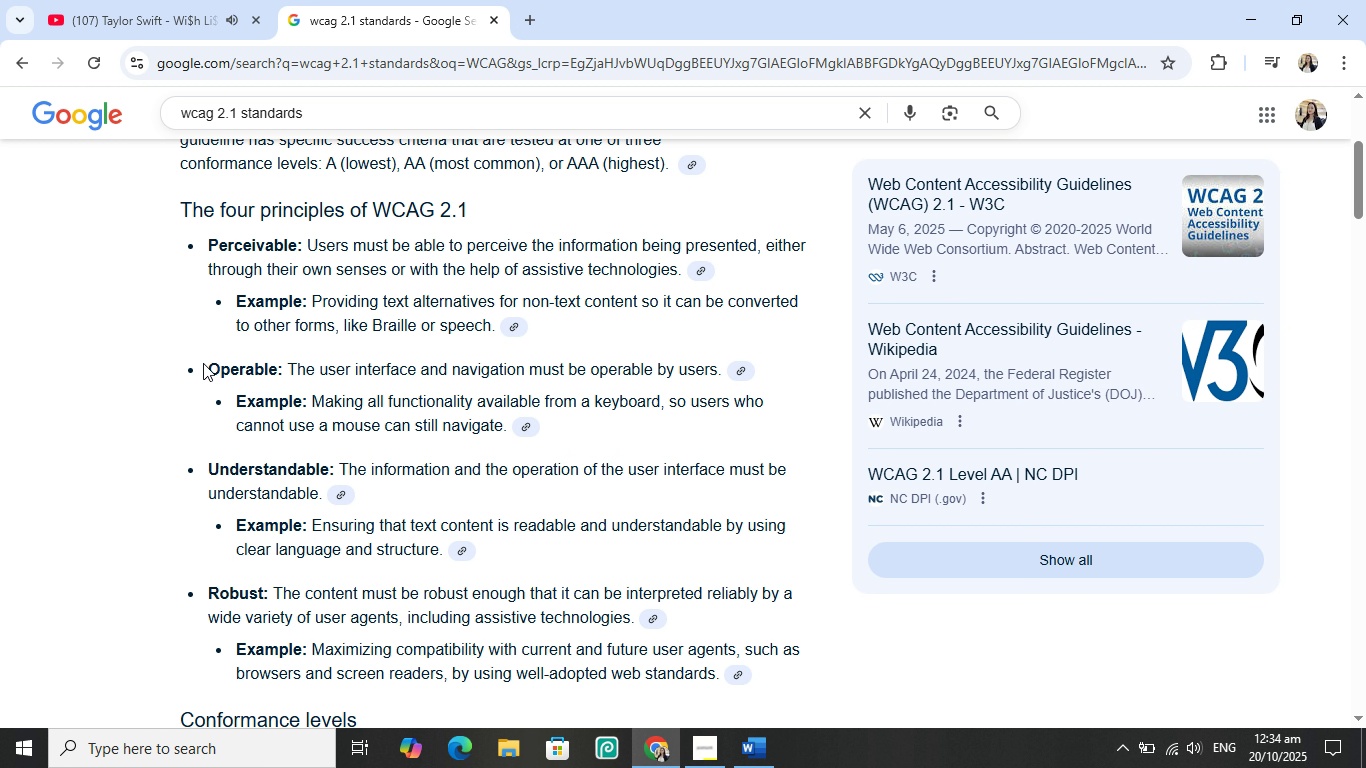 
left_click([203, 363])
 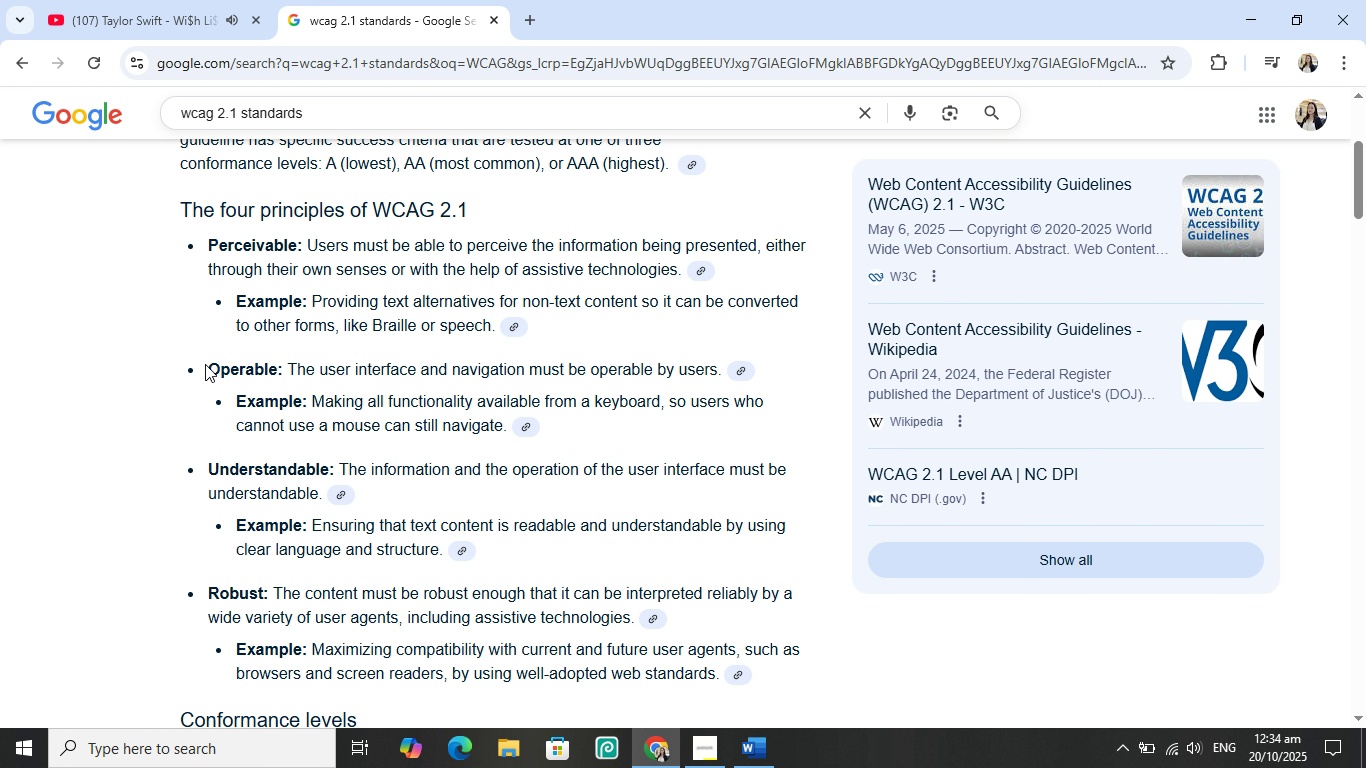 
left_click_drag(start_coordinate=[205, 364], to_coordinate=[487, 439])
 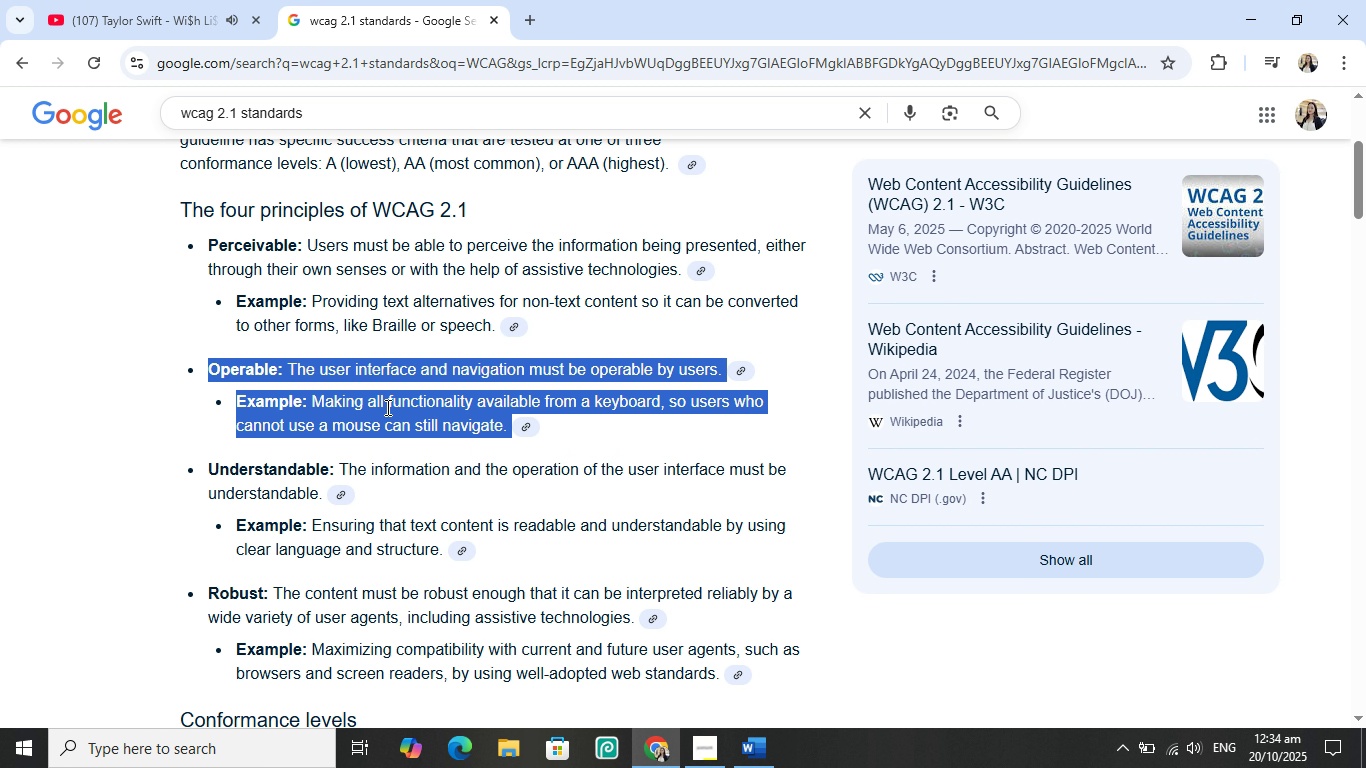 
hold_key(key=ControlLeft, duration=0.93)
 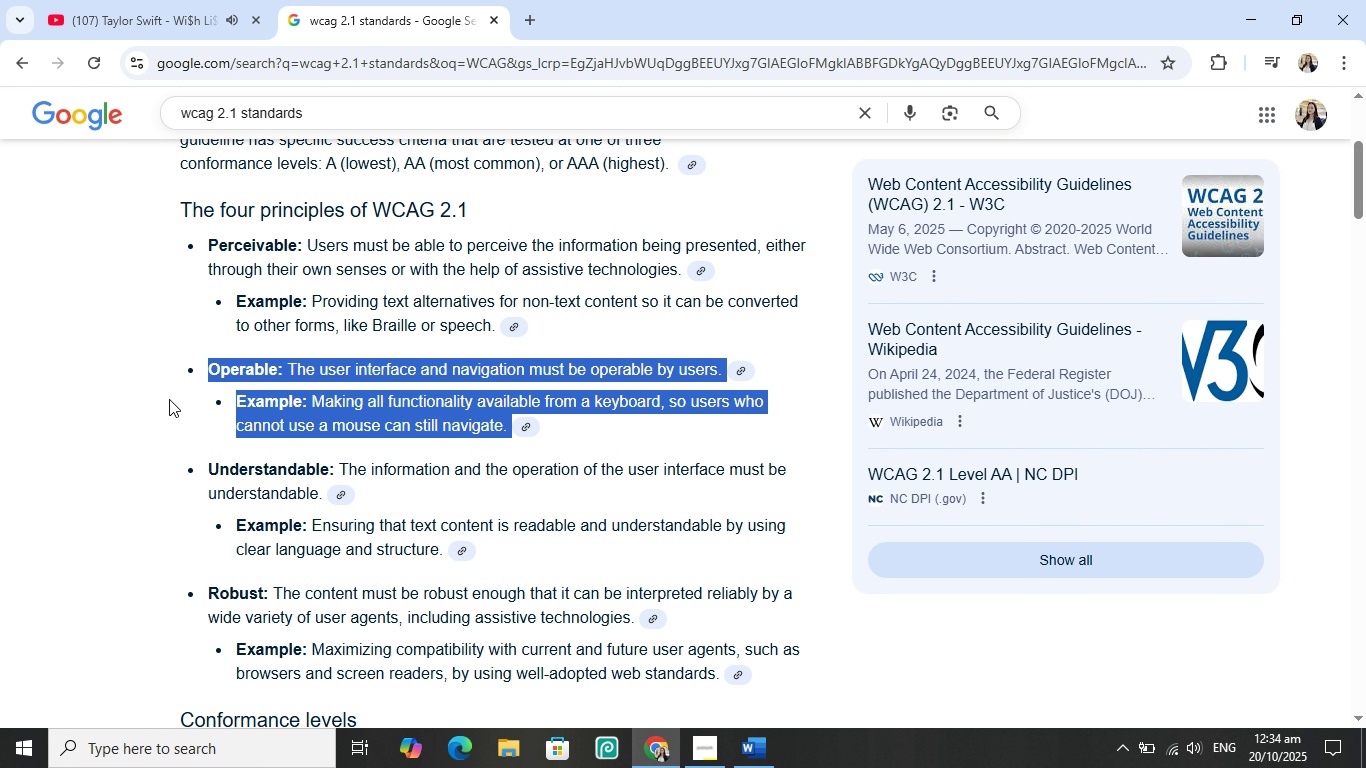 
left_click([169, 399])
 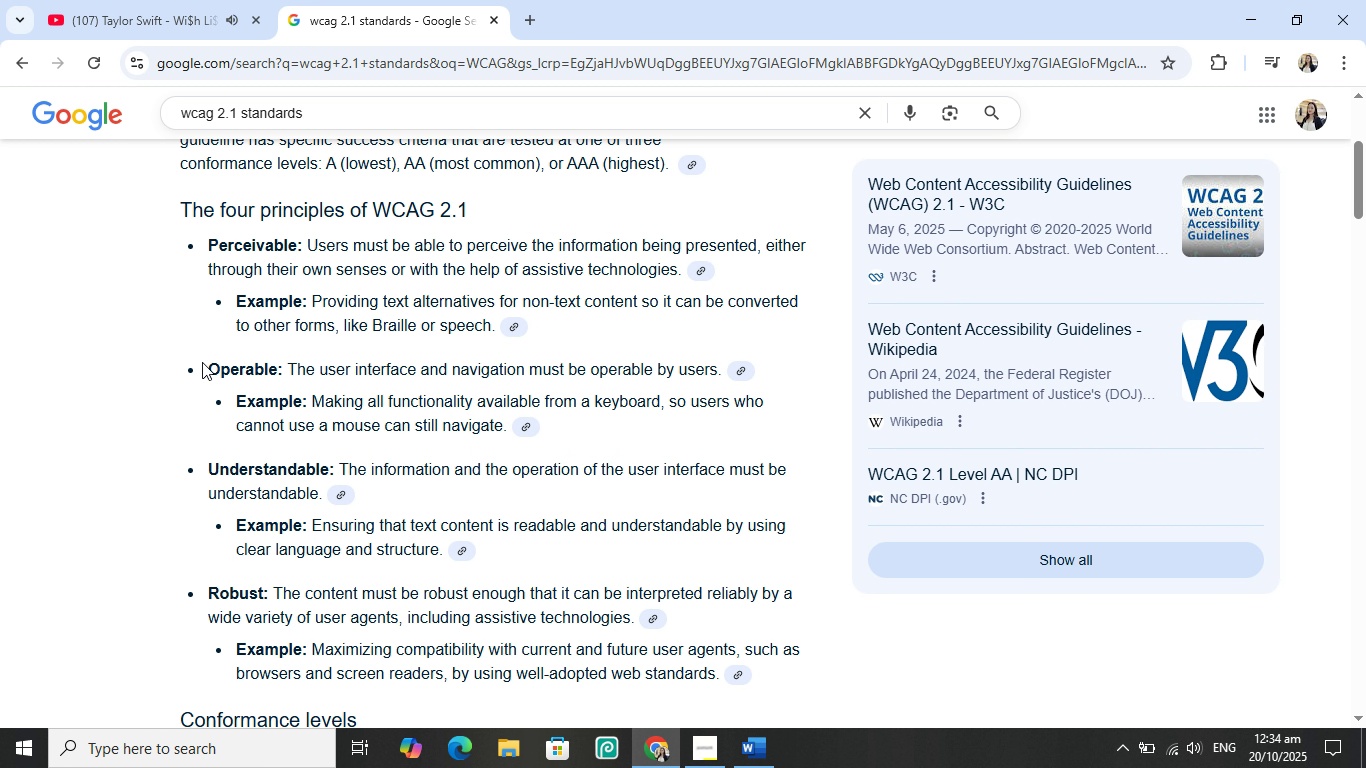 
left_click_drag(start_coordinate=[202, 362], to_coordinate=[719, 365])
 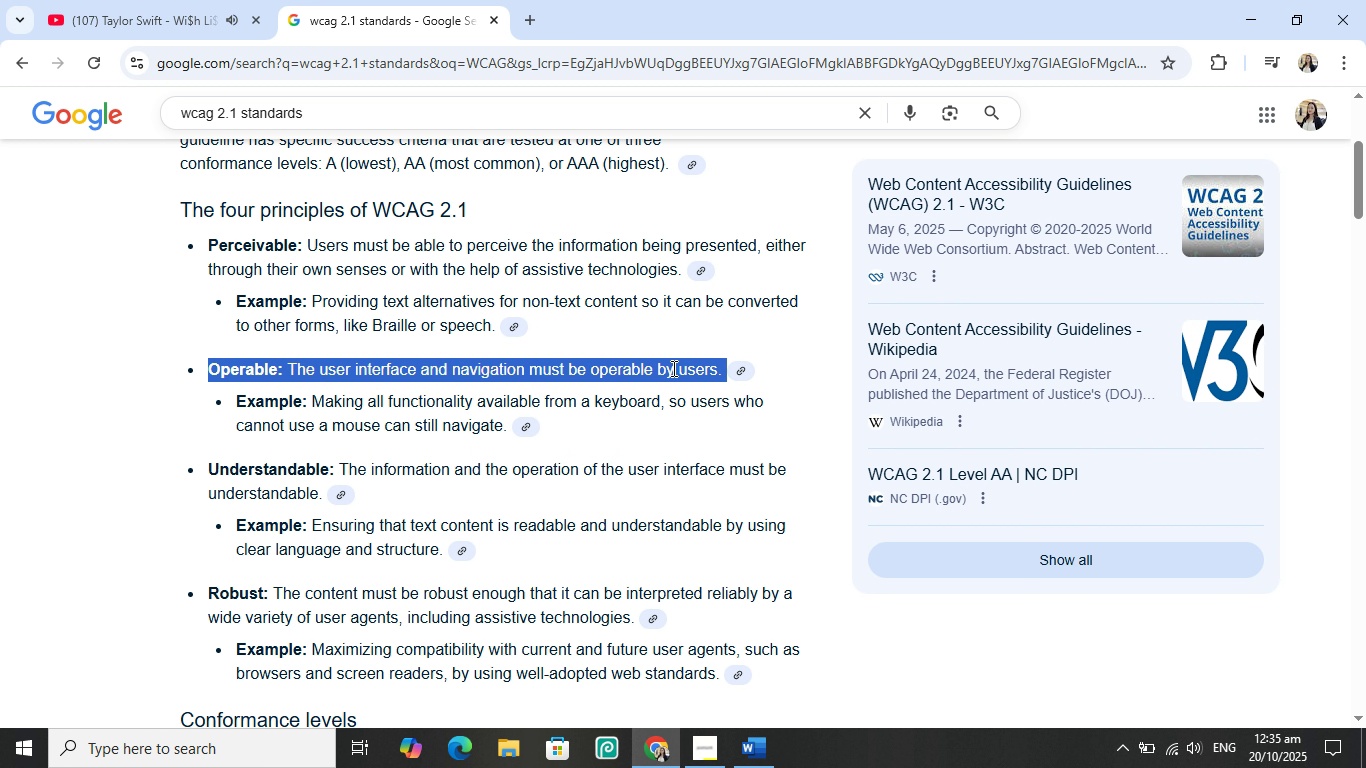 
key(Control+C)
 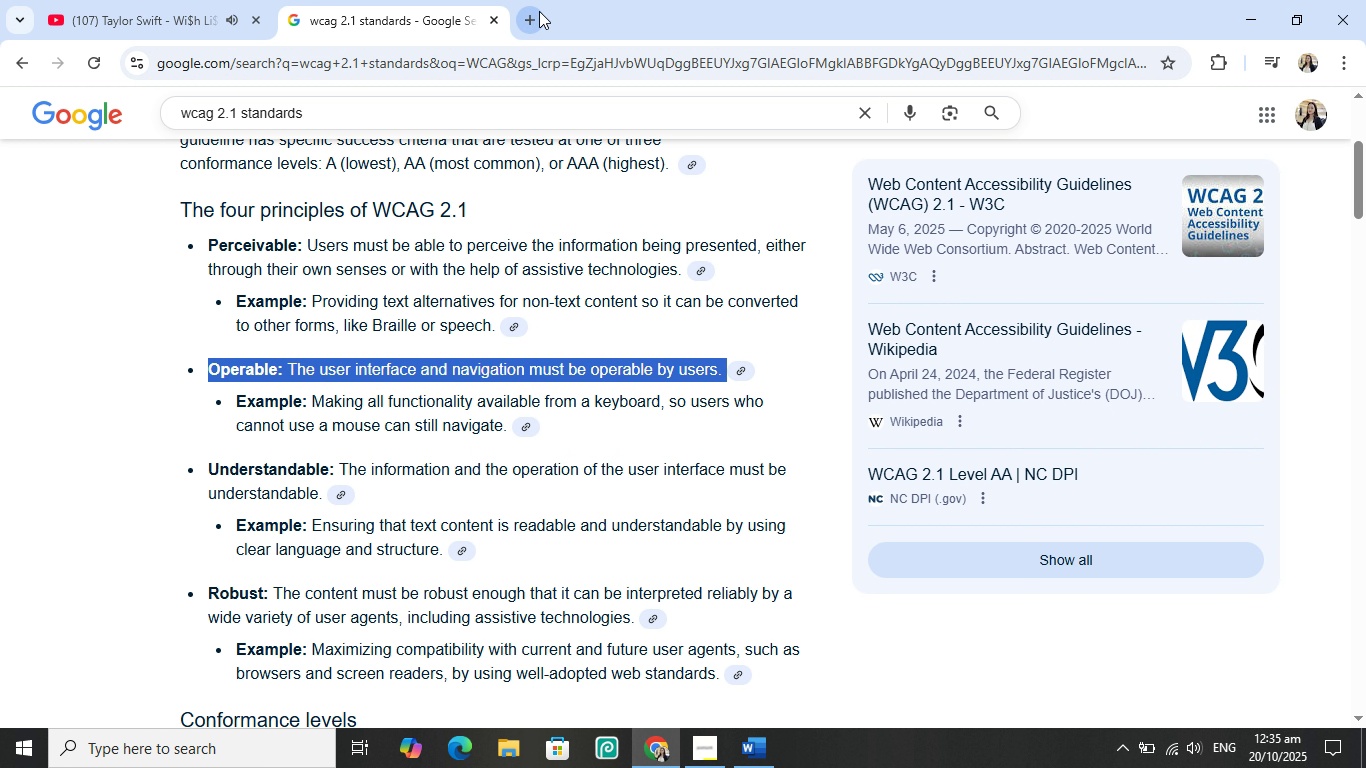 
left_click([539, 11])
 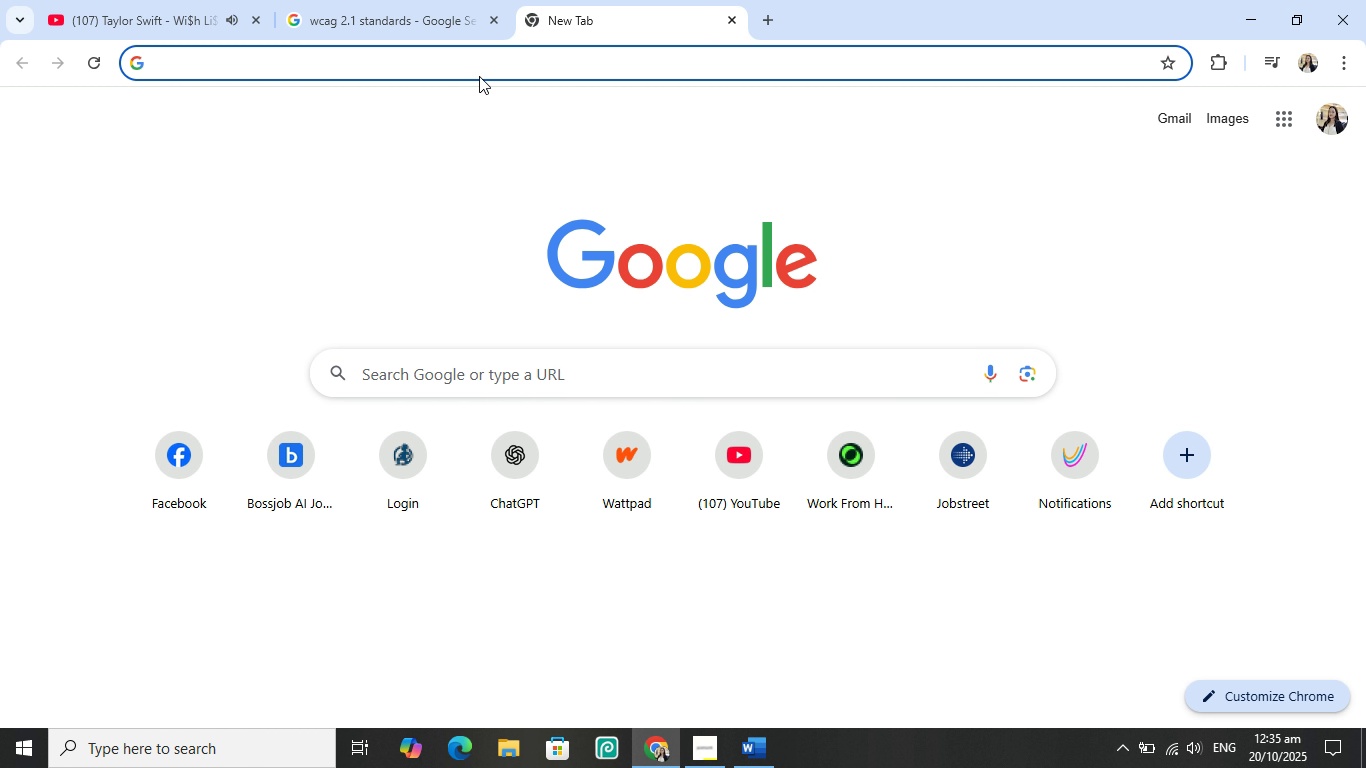 
key(Control+V)
 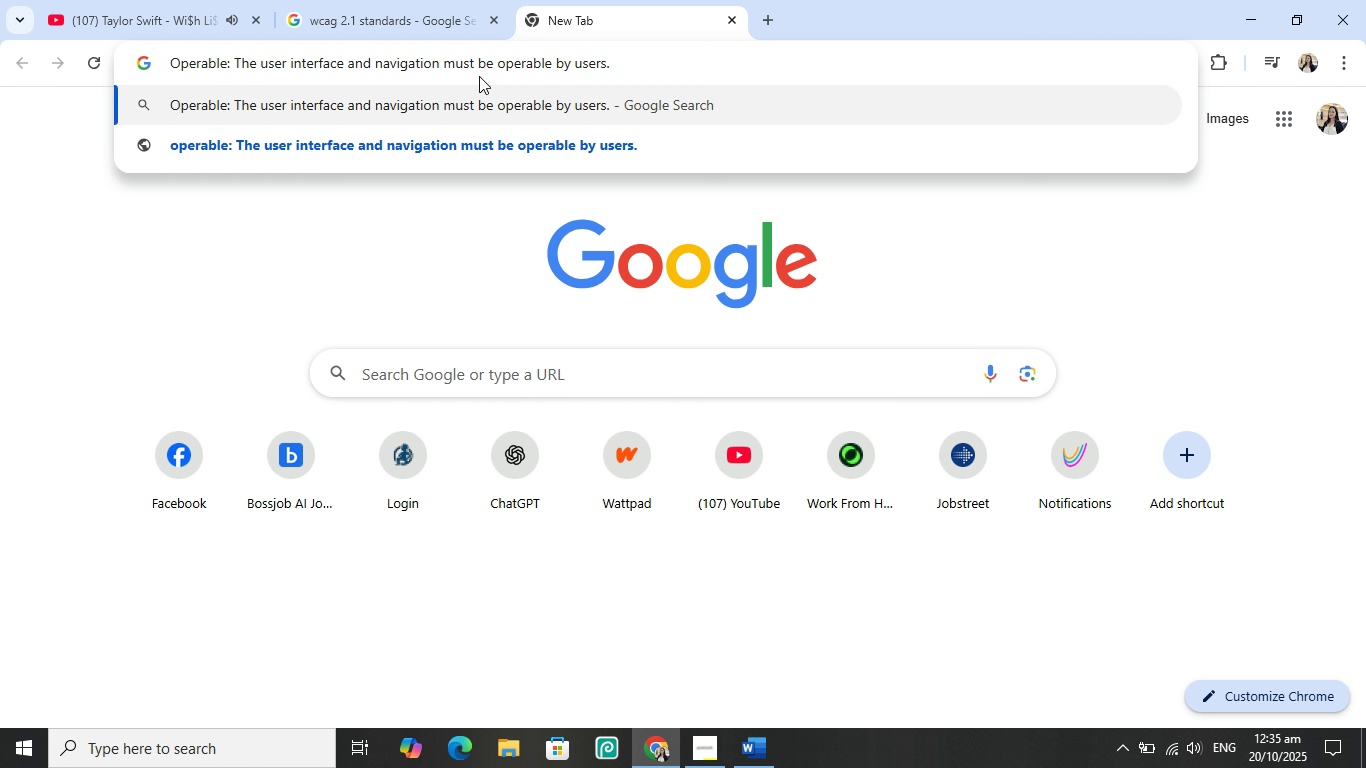 
key(Enter)
 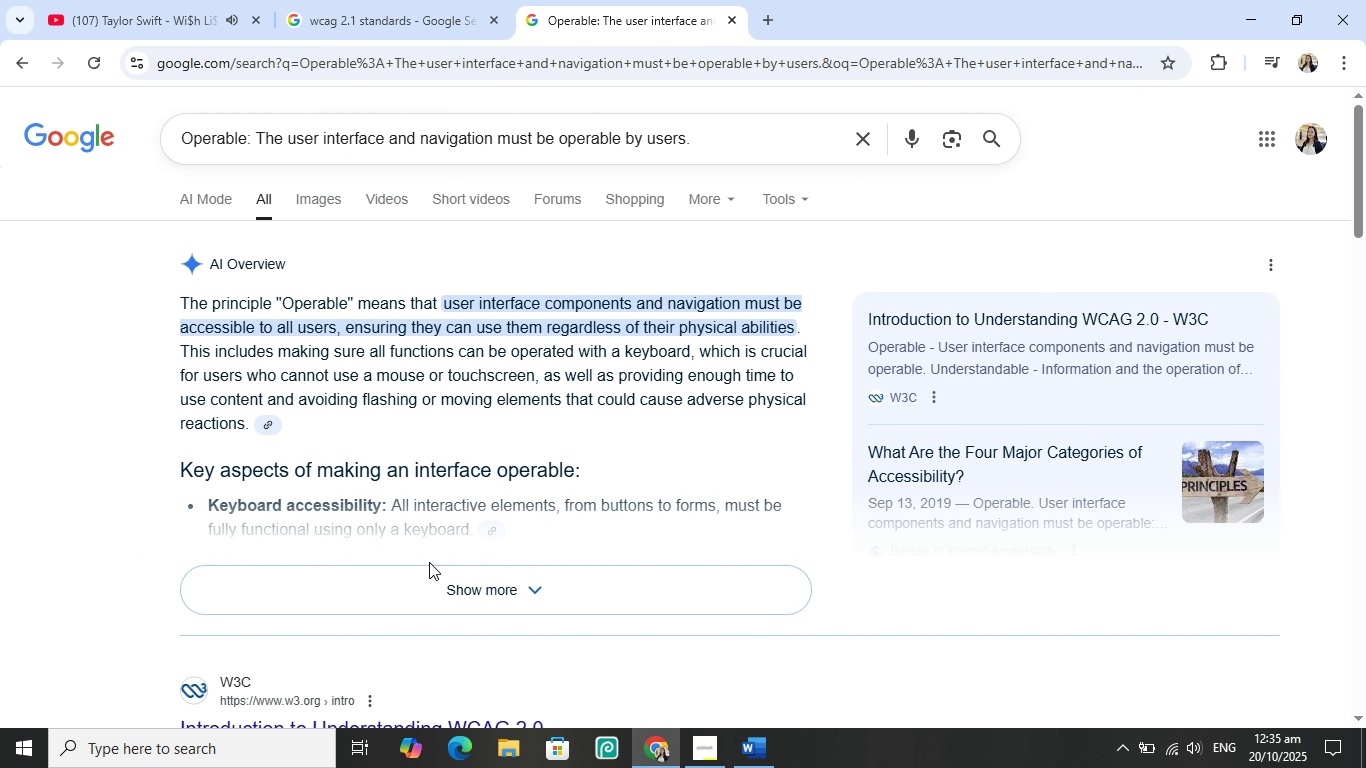 
left_click([444, 589])
 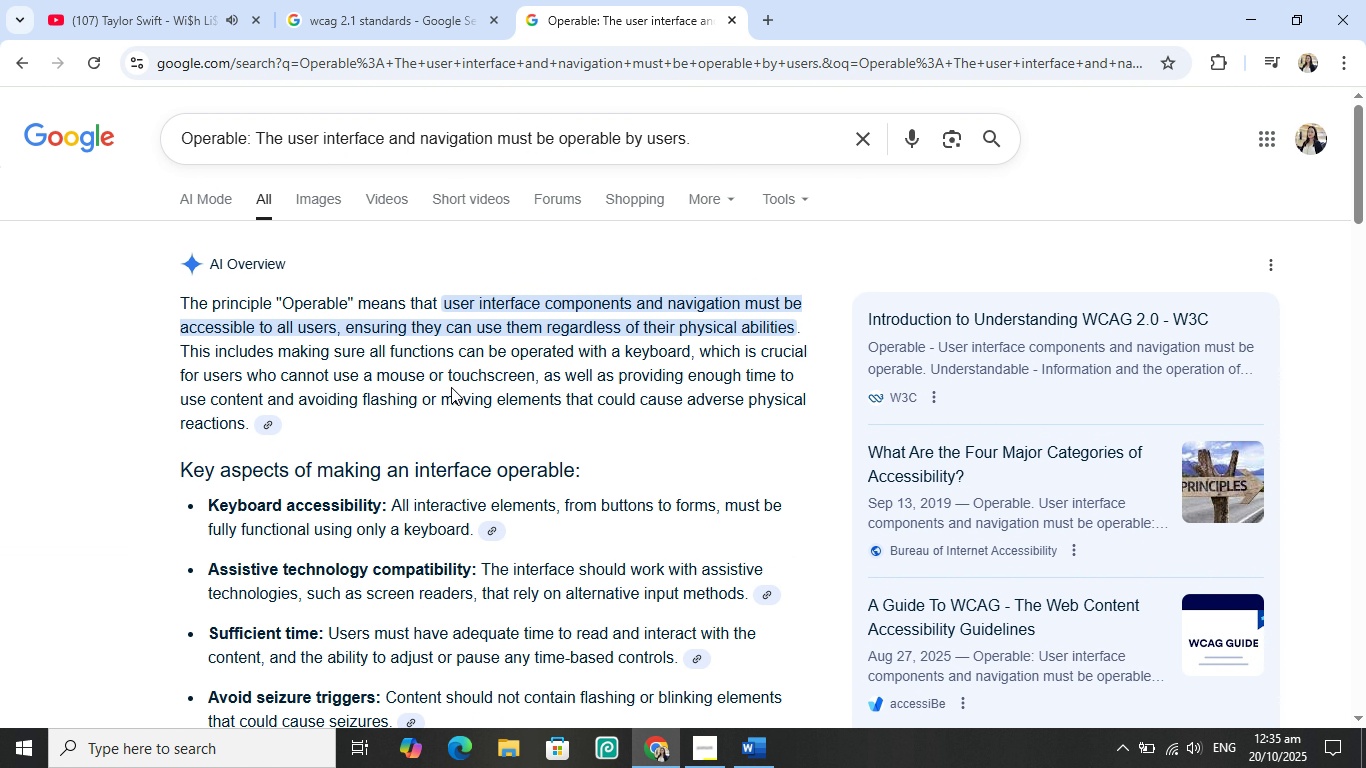 
scroll: coordinate [273, 421], scroll_direction: down, amount: 2.0
 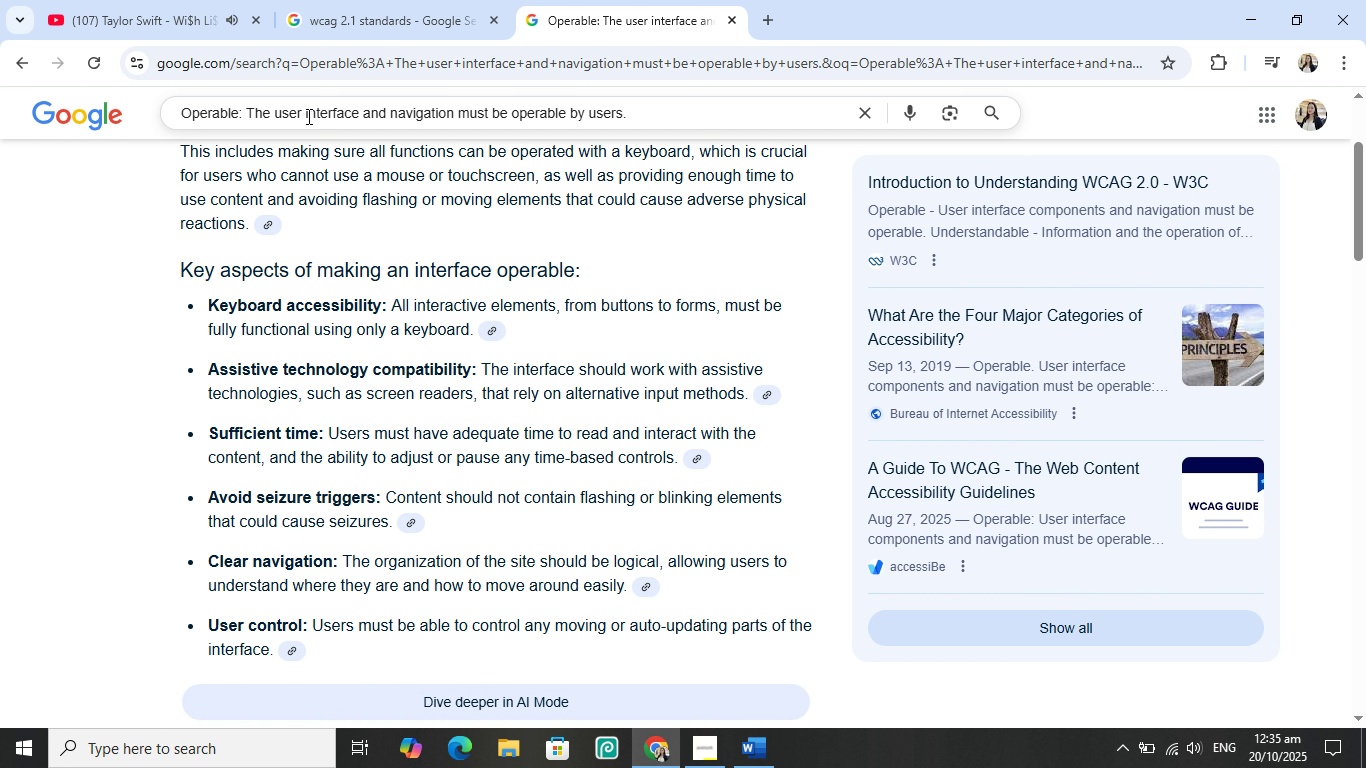 
wait(7.8)
 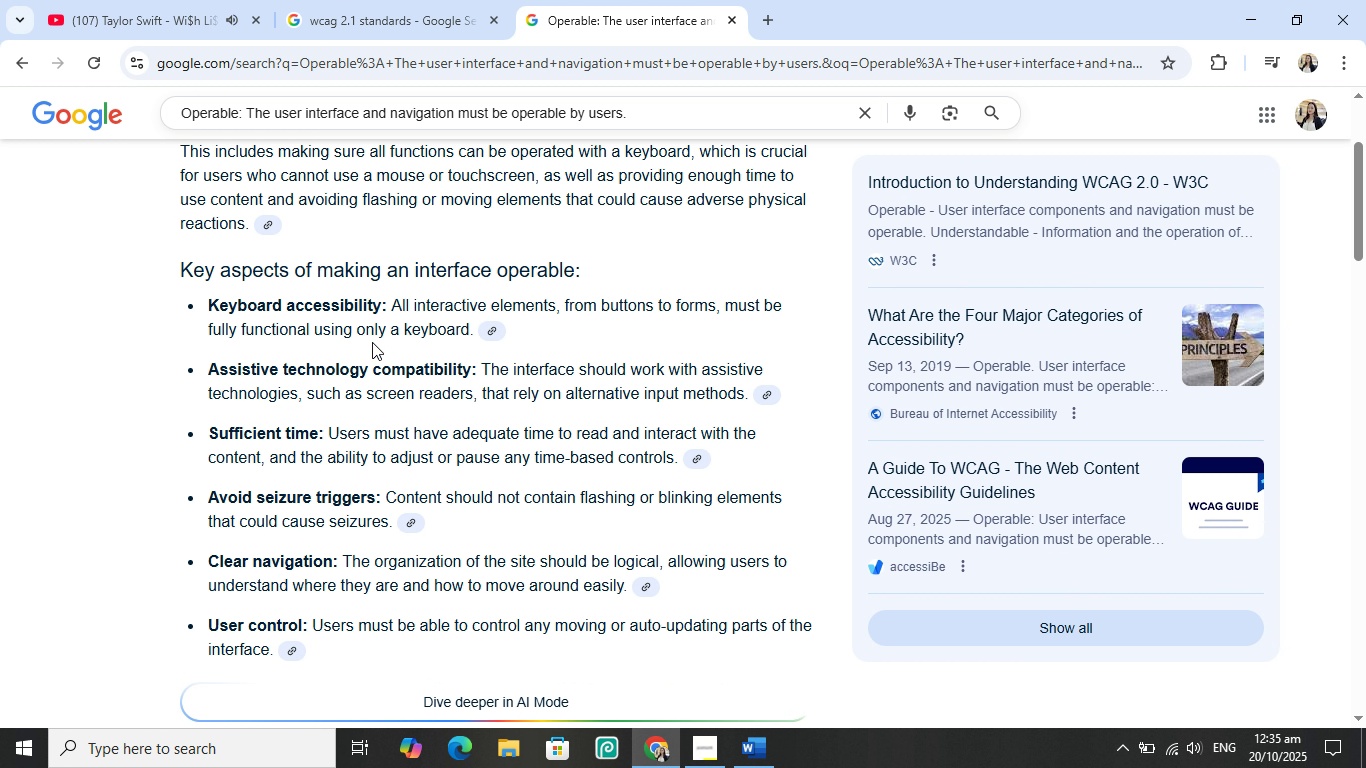 
left_click([365, 18])
 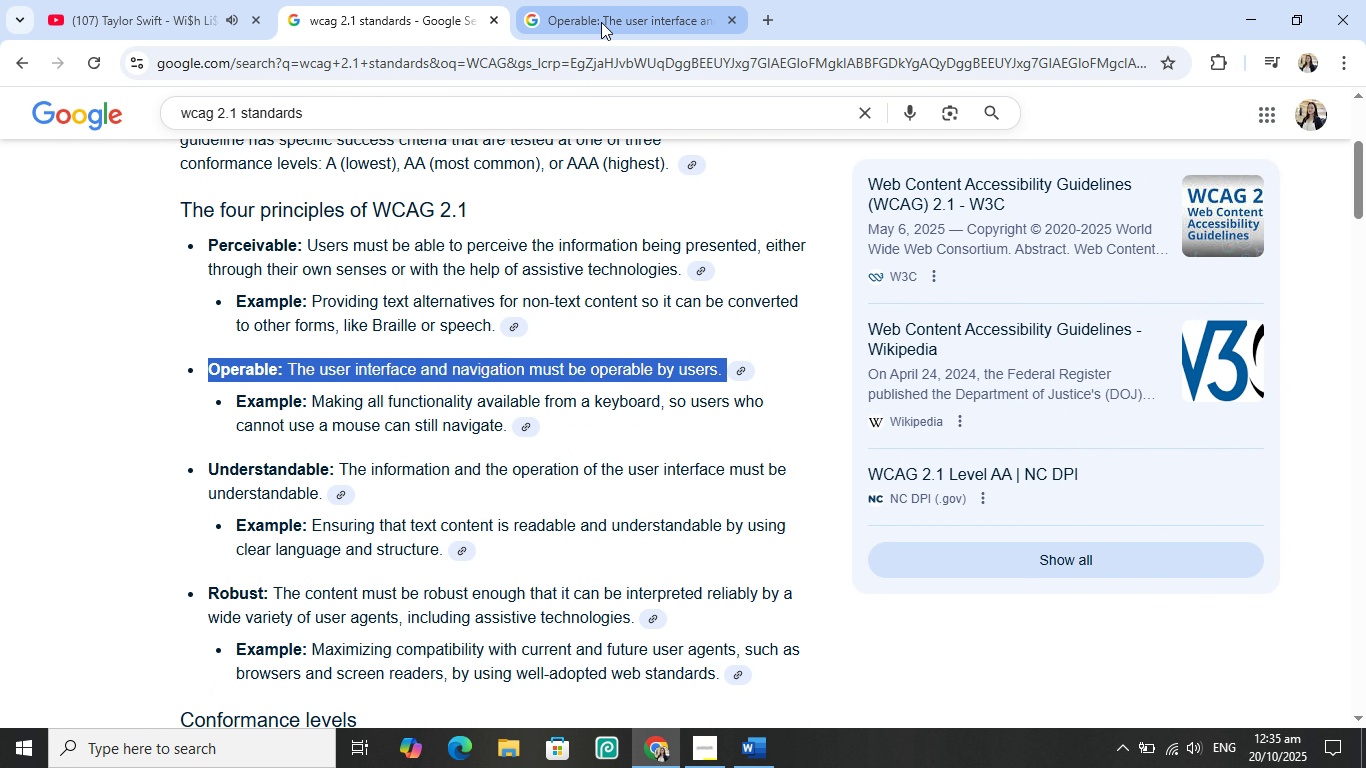 
left_click([603, 22])
 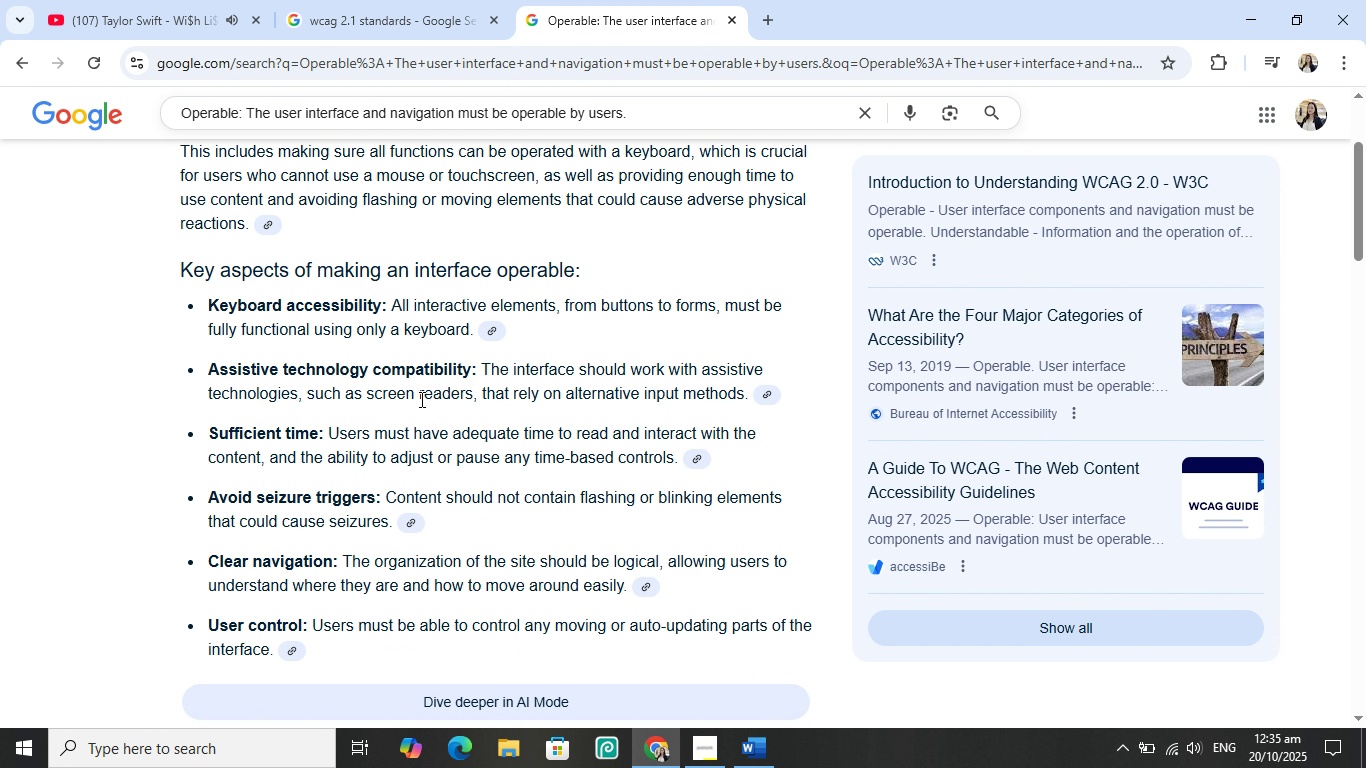 
scroll: coordinate [420, 399], scroll_direction: down, amount: 1.0
 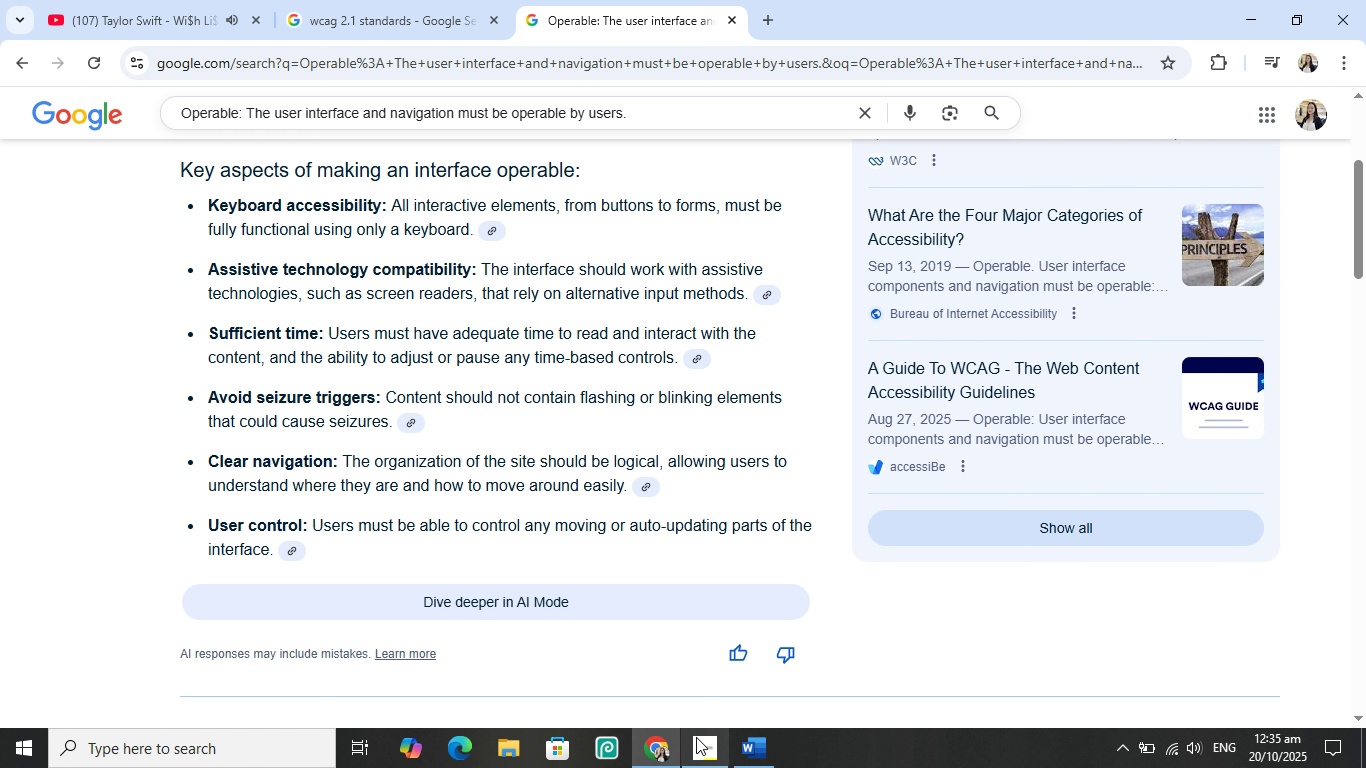 
double_click([763, 744])
 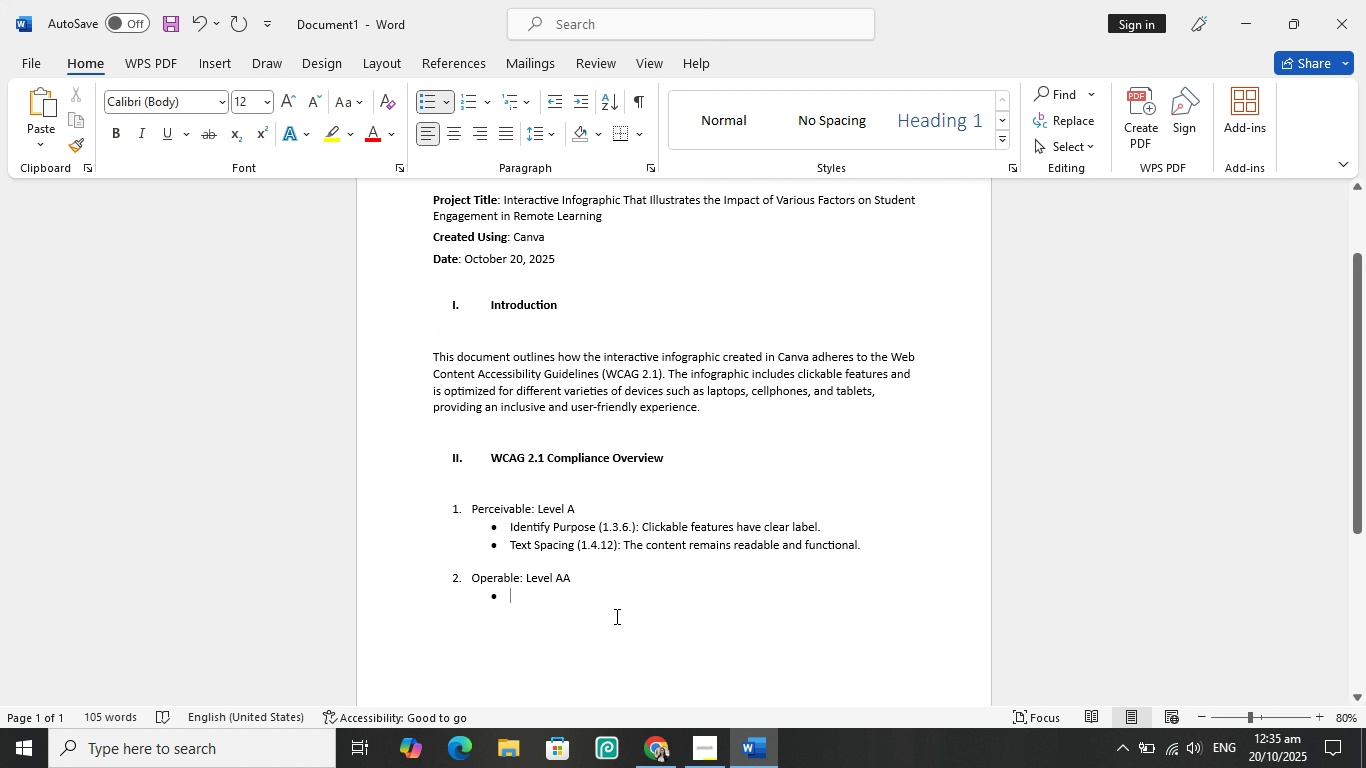 
type(Keyboard Accesibility)
 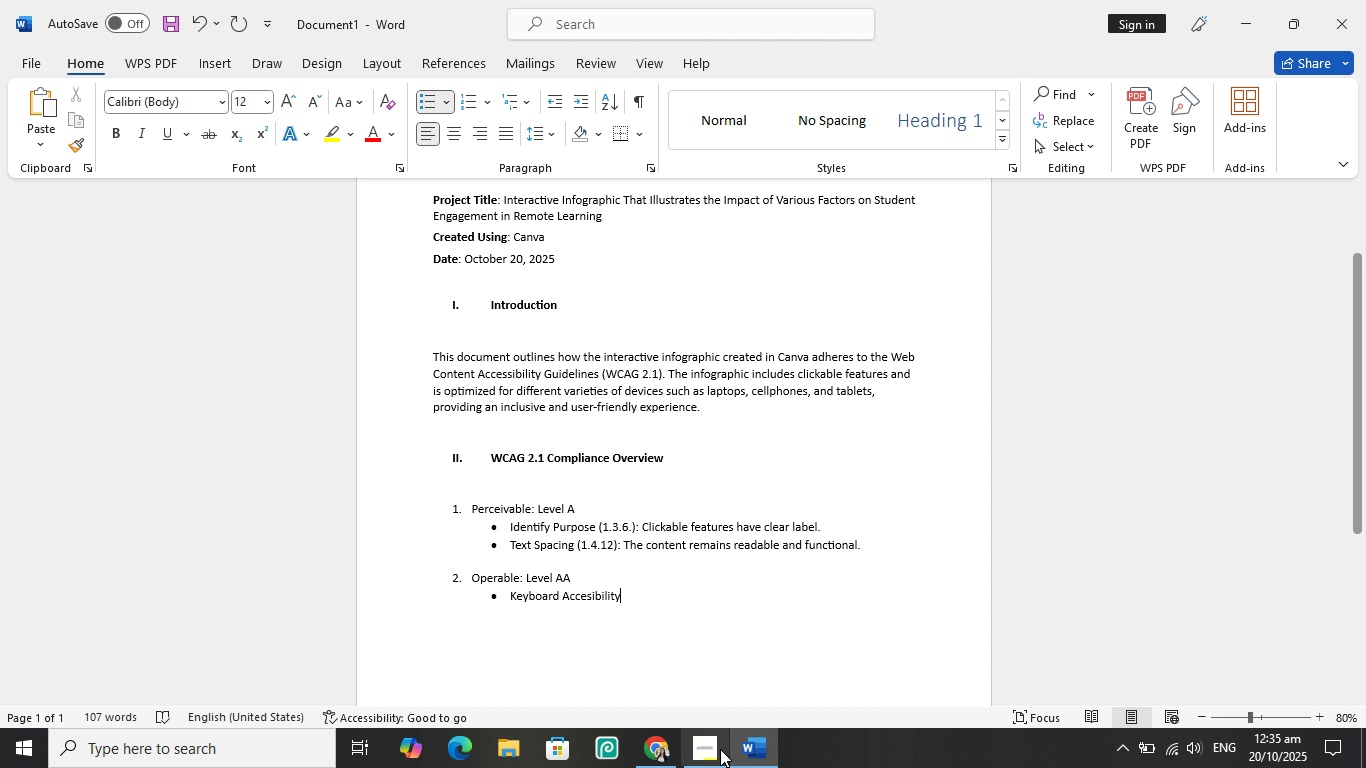 
left_click([648, 757])
 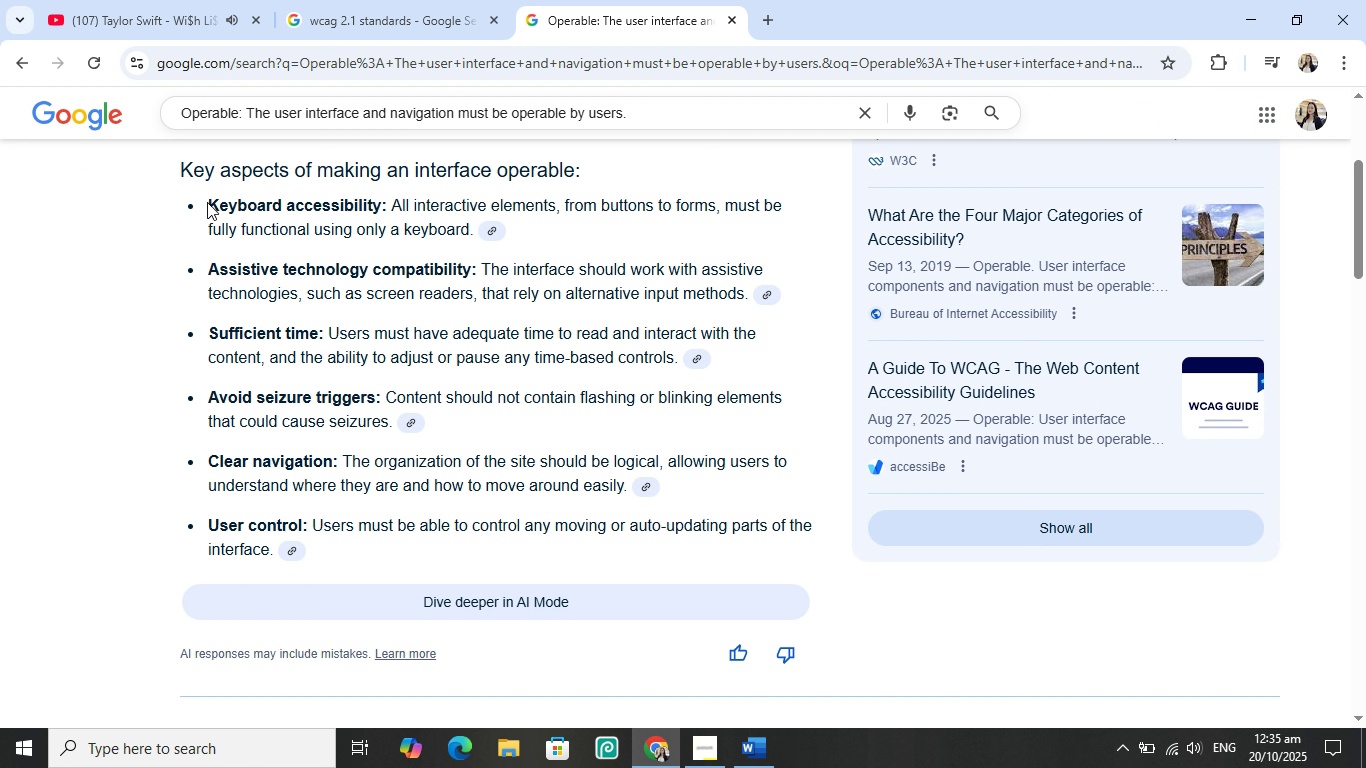 
left_click_drag(start_coordinate=[204, 201], to_coordinate=[471, 233])
 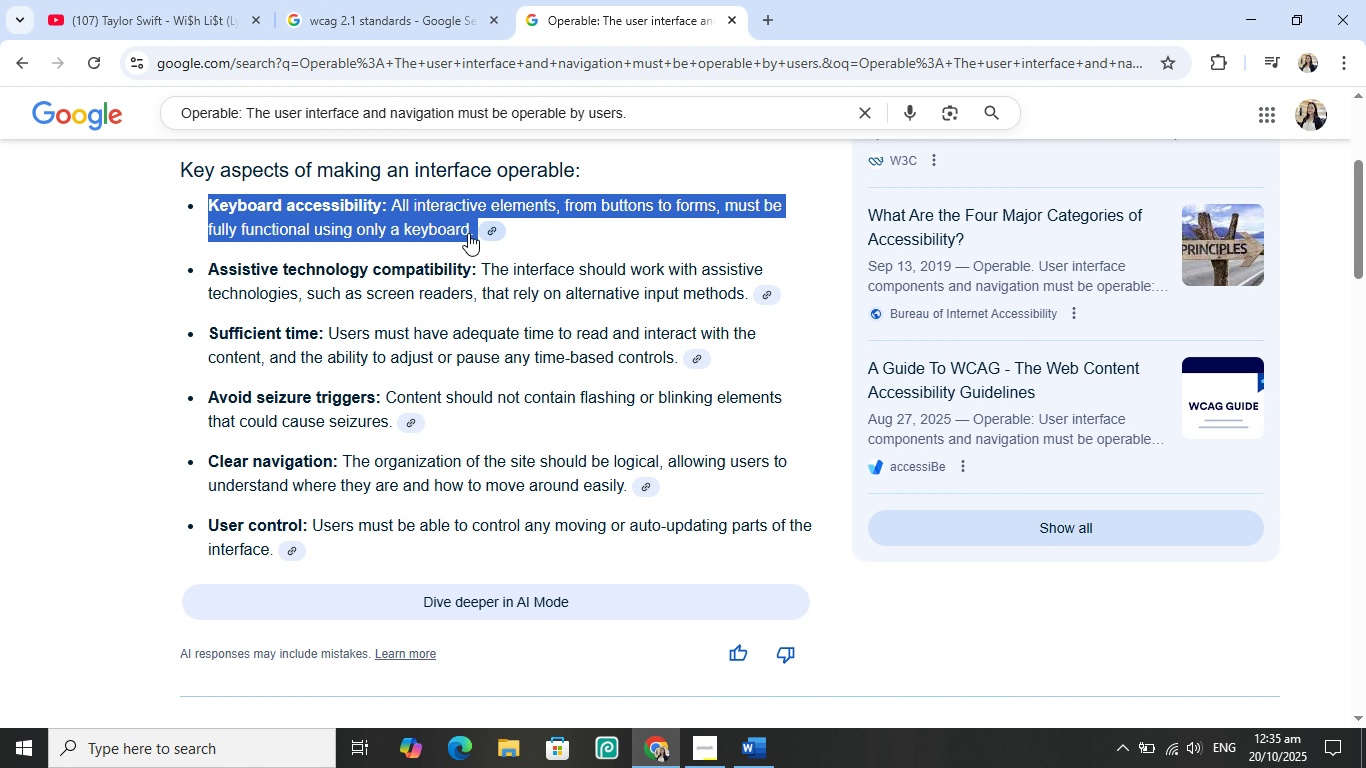 
key(Control+C)
 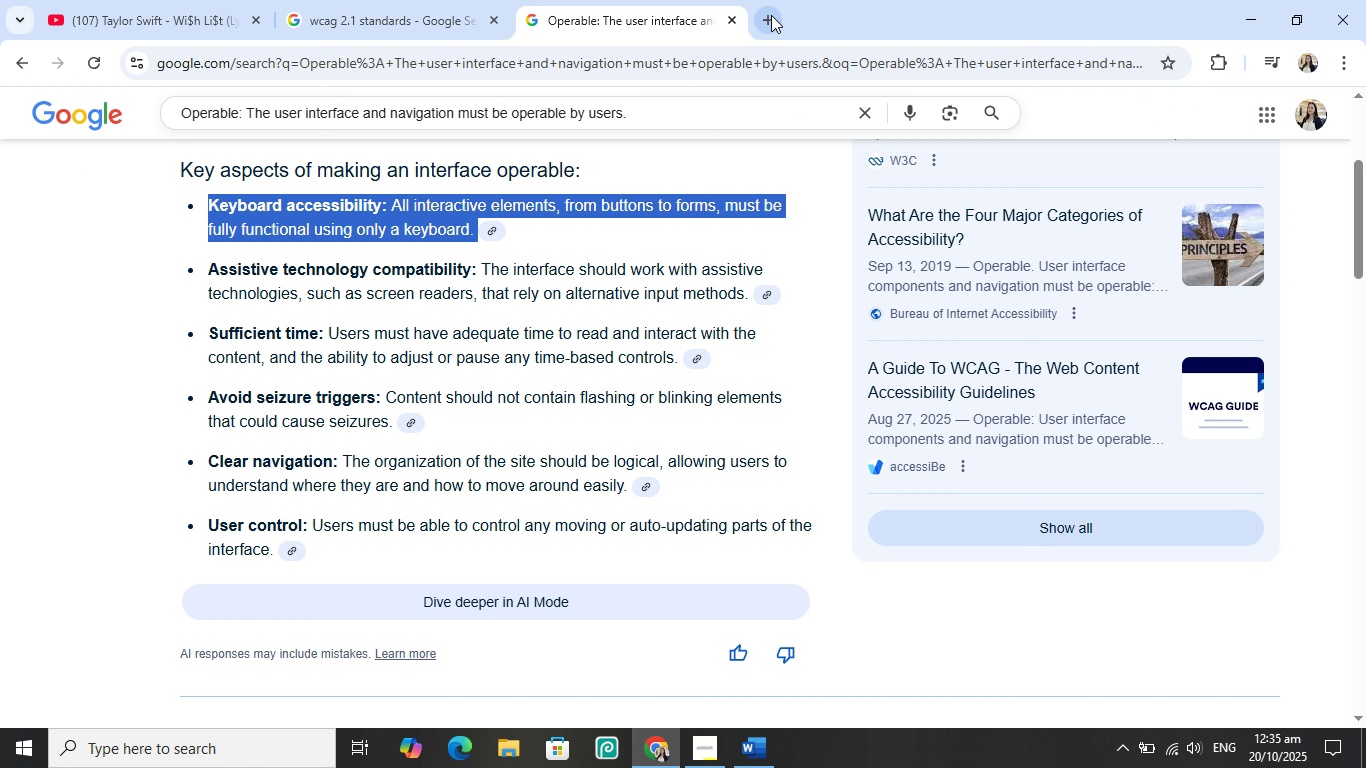 
left_click([771, 15])
 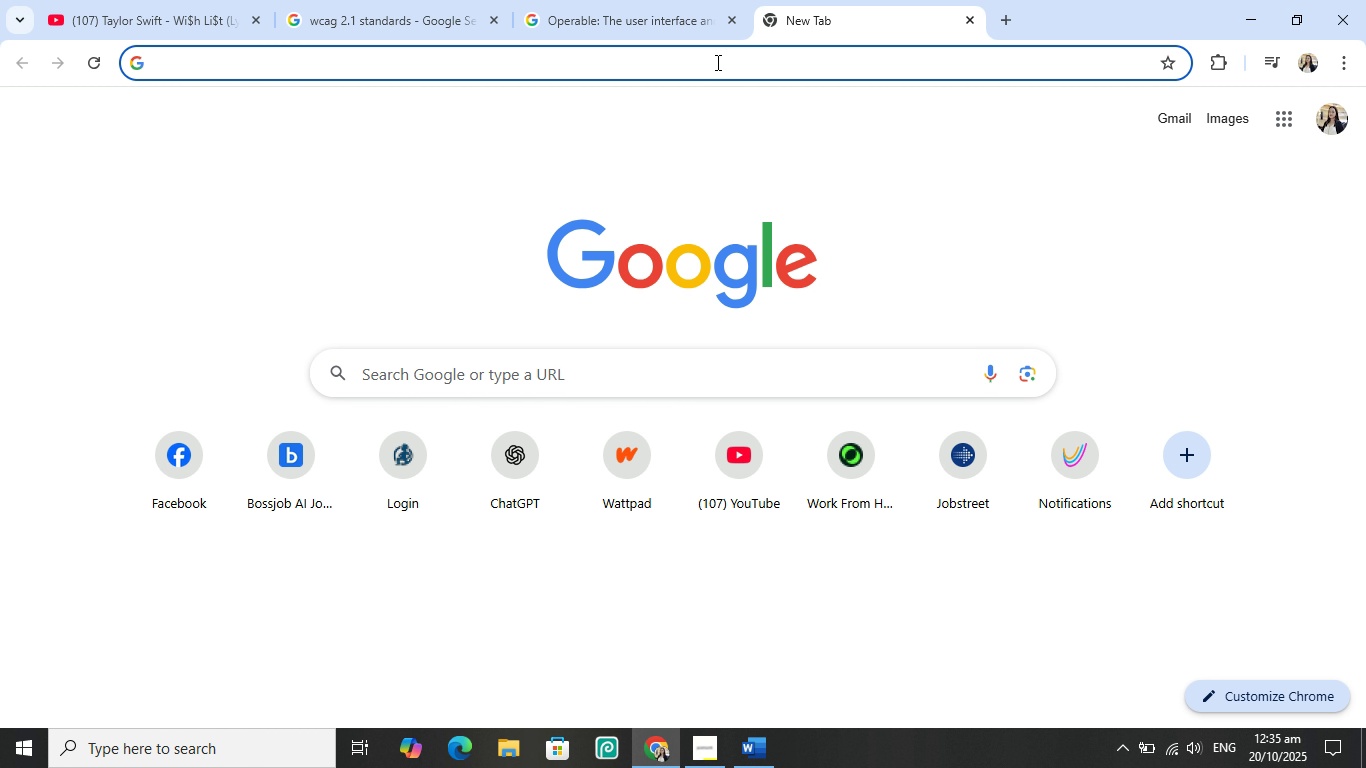 
left_click([716, 62])
 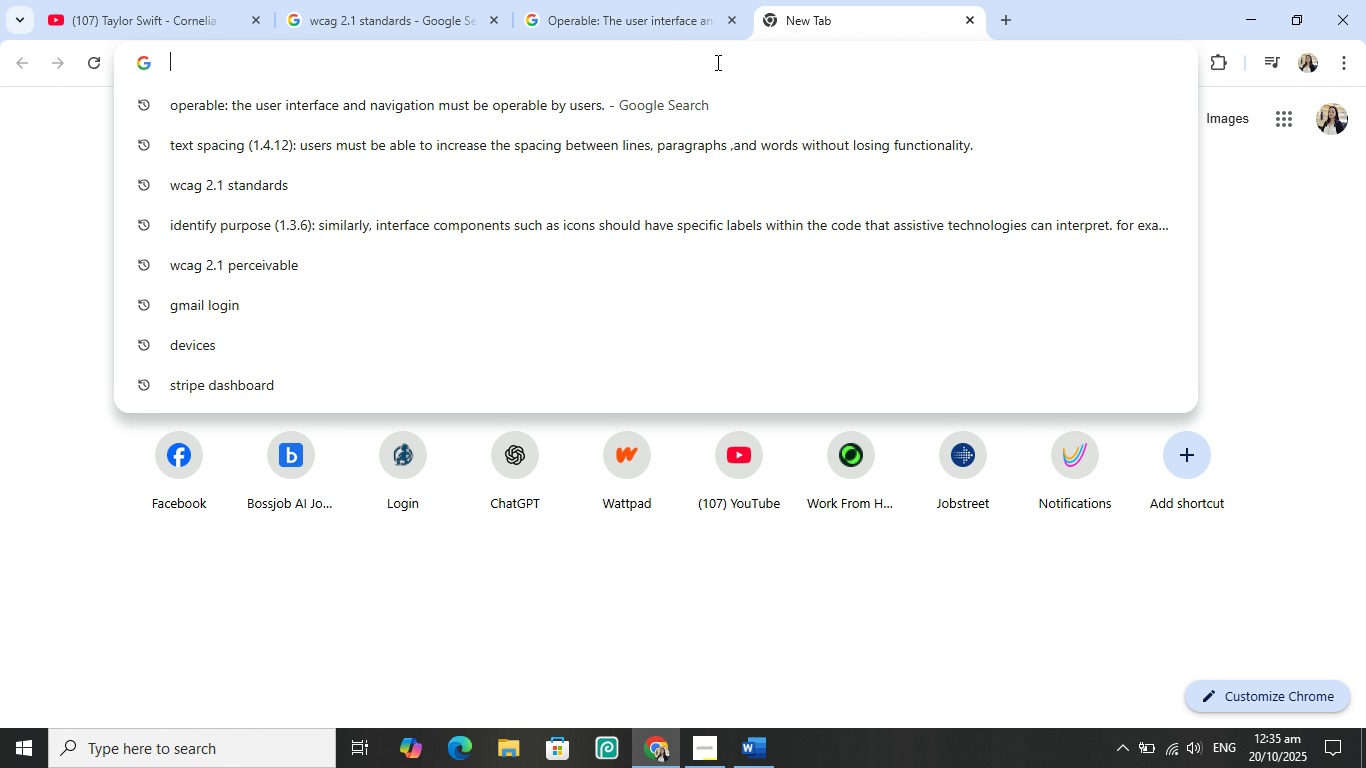 
key(Control+V)
 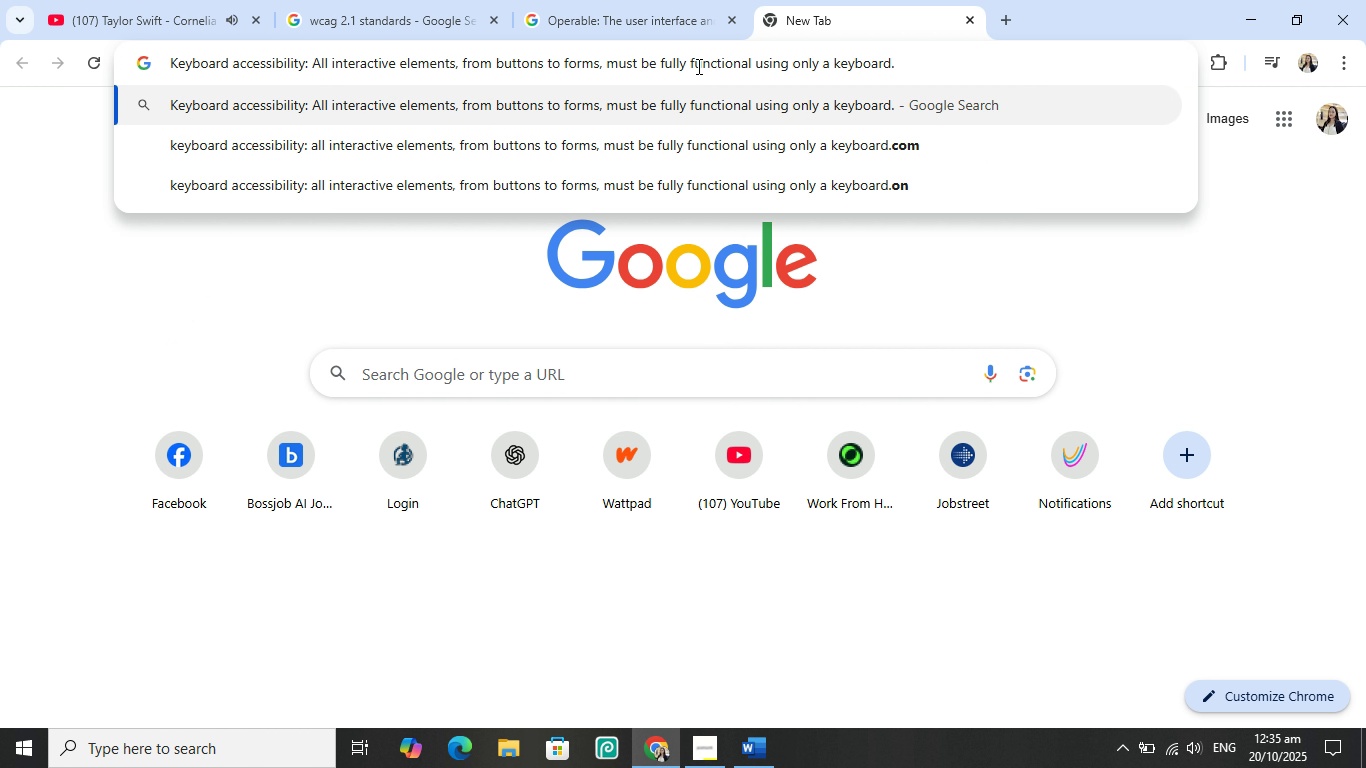 
key(Enter)
 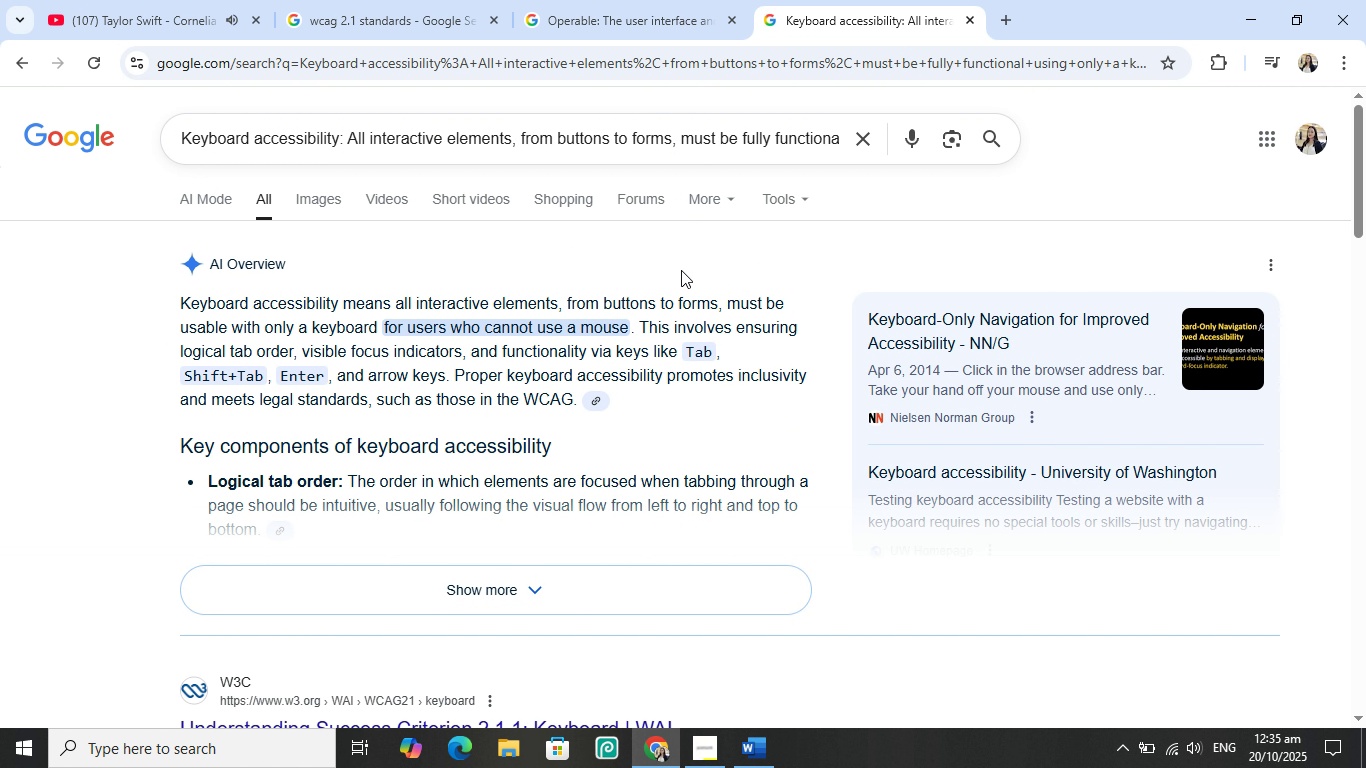 
scroll: coordinate [657, 432], scroll_direction: down, amount: 1.0
 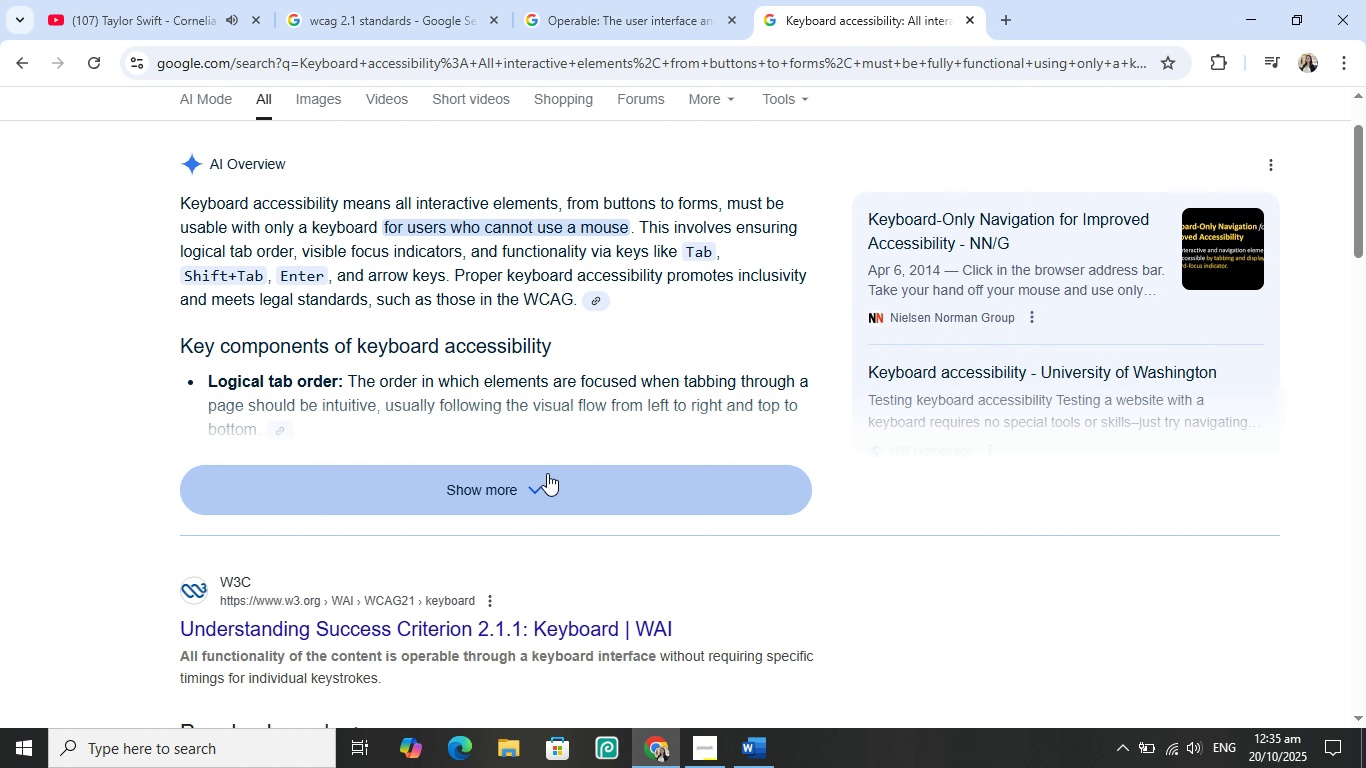 
left_click([547, 473])
 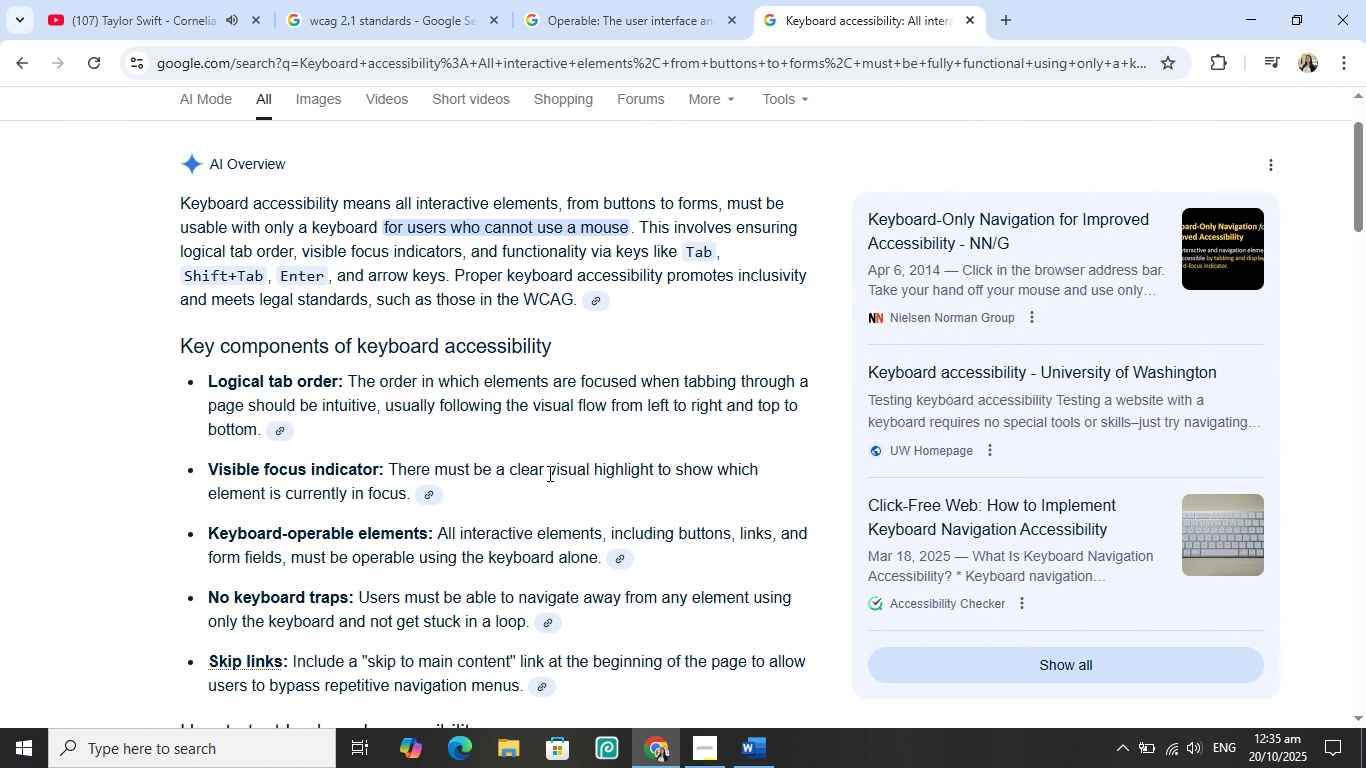 
scroll: coordinate [558, 422], scroll_direction: down, amount: 14.0
 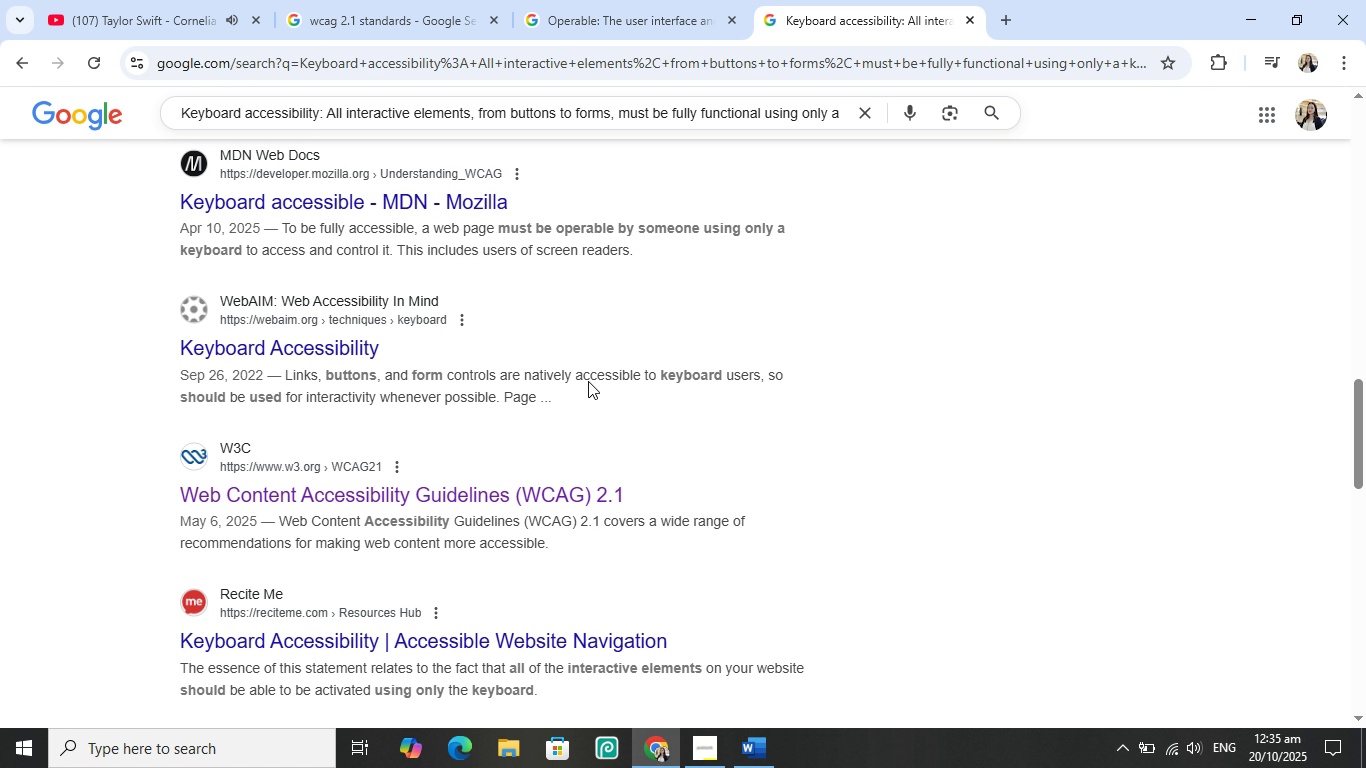 
scroll: coordinate [835, 134], scroll_direction: up, amount: 5.0
 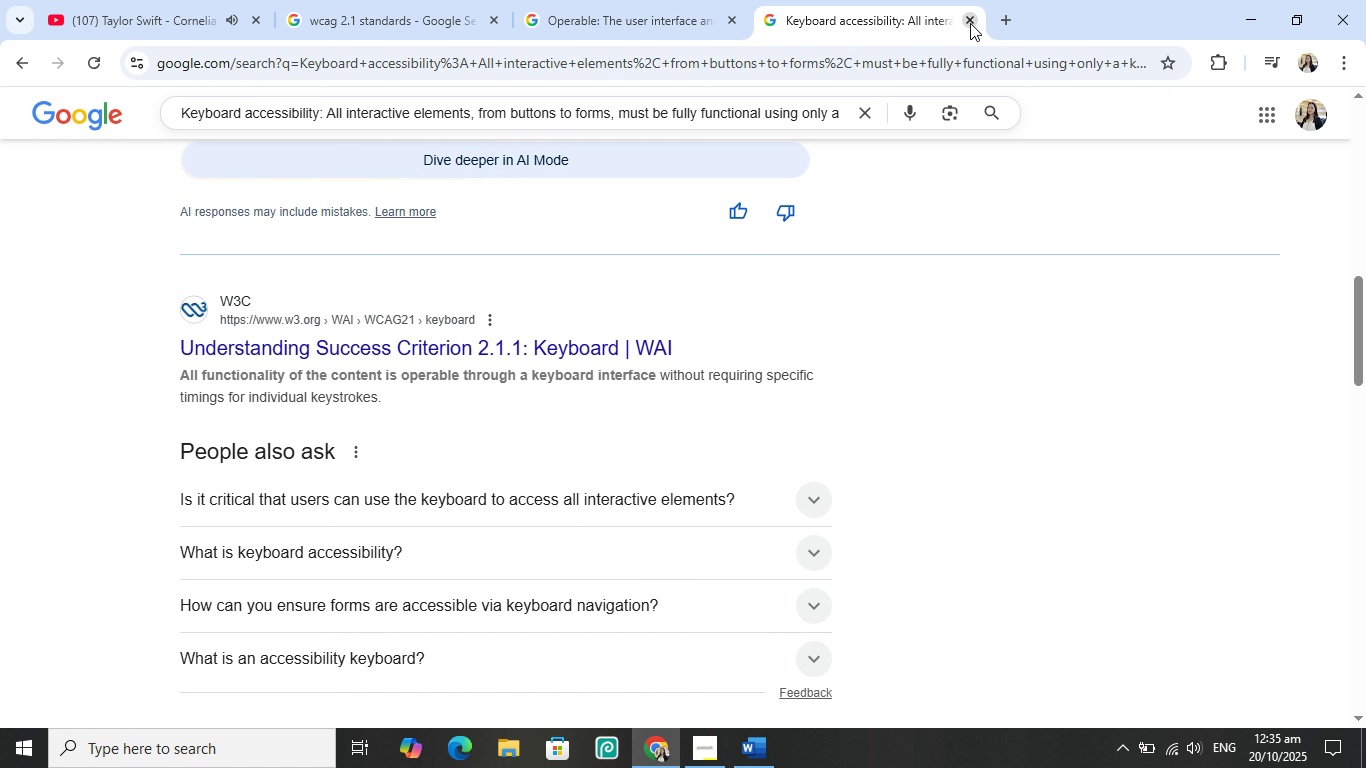 
left_click([970, 23])
 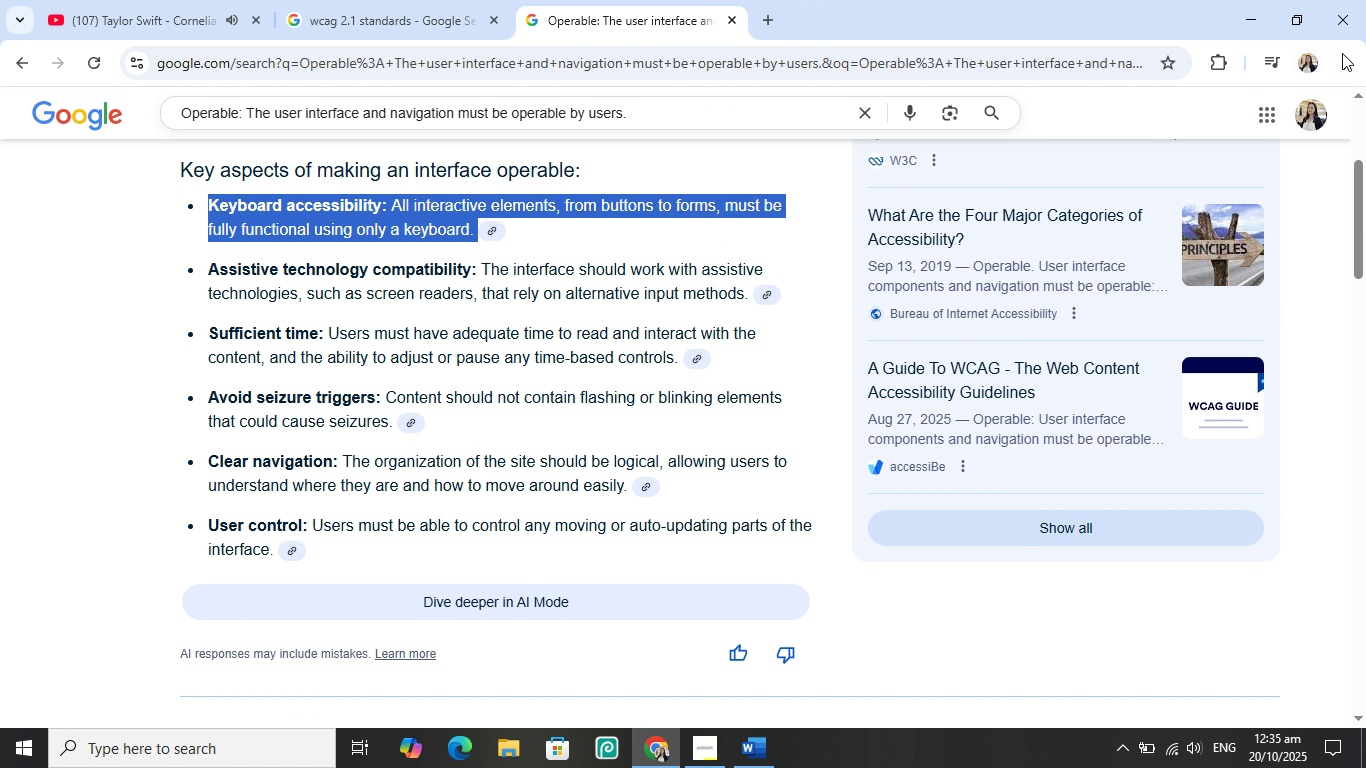 
left_click([1345, 55])
 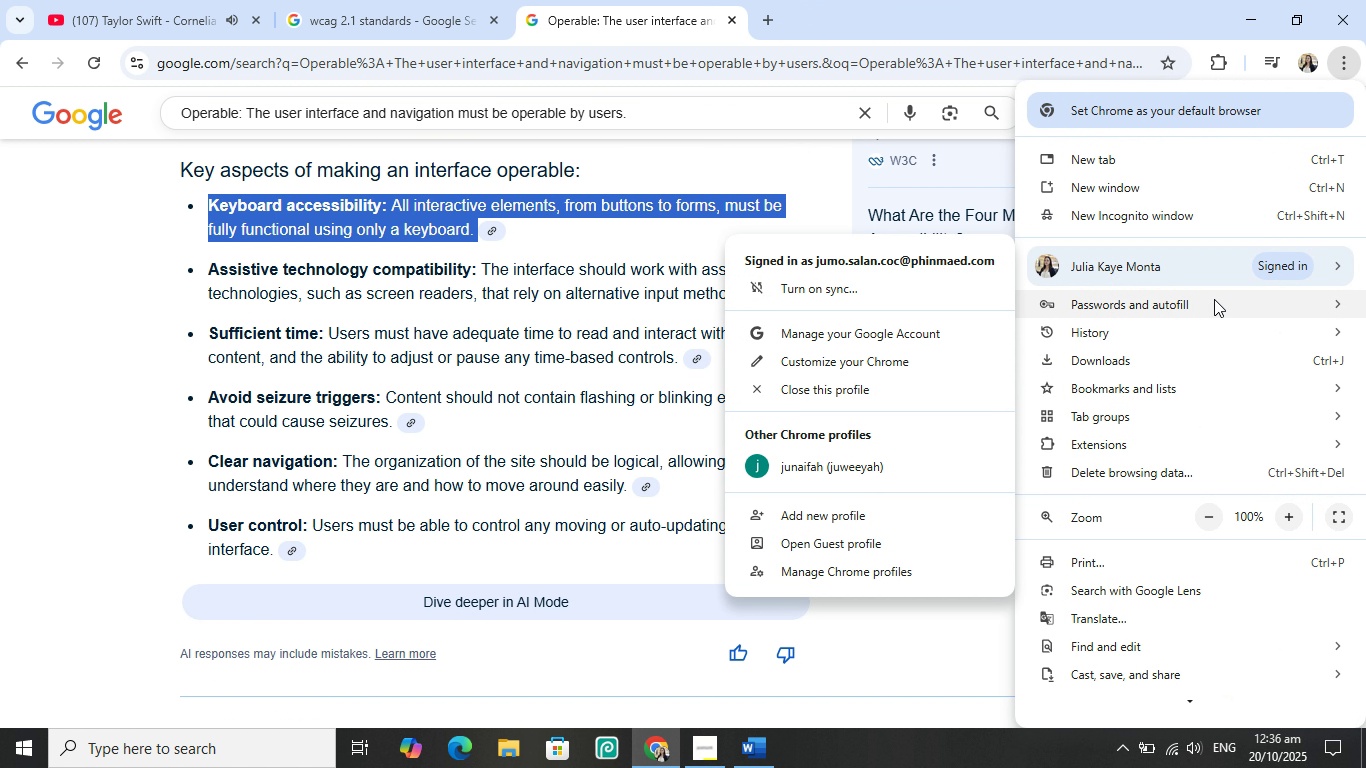 
left_click([1209, 336])
 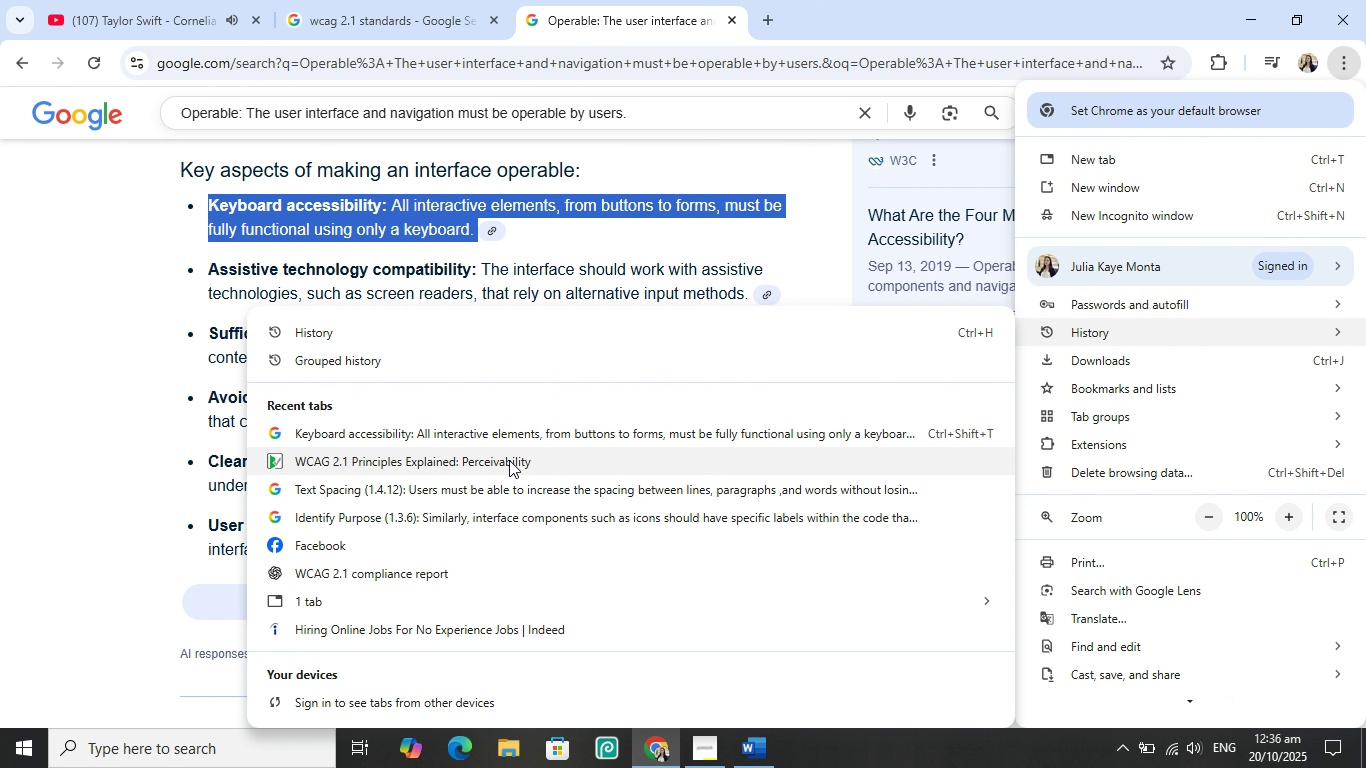 
left_click([508, 458])
 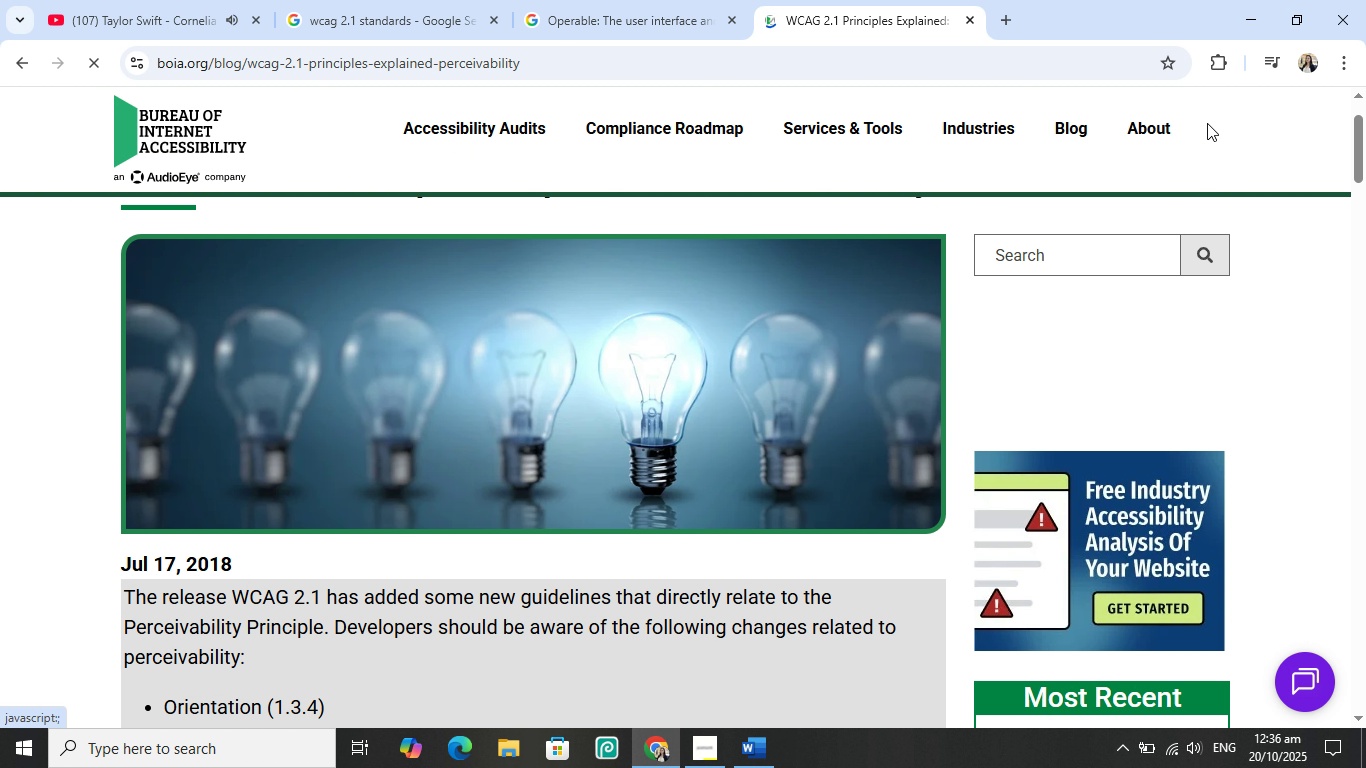 
mouse_move([650, 144])
 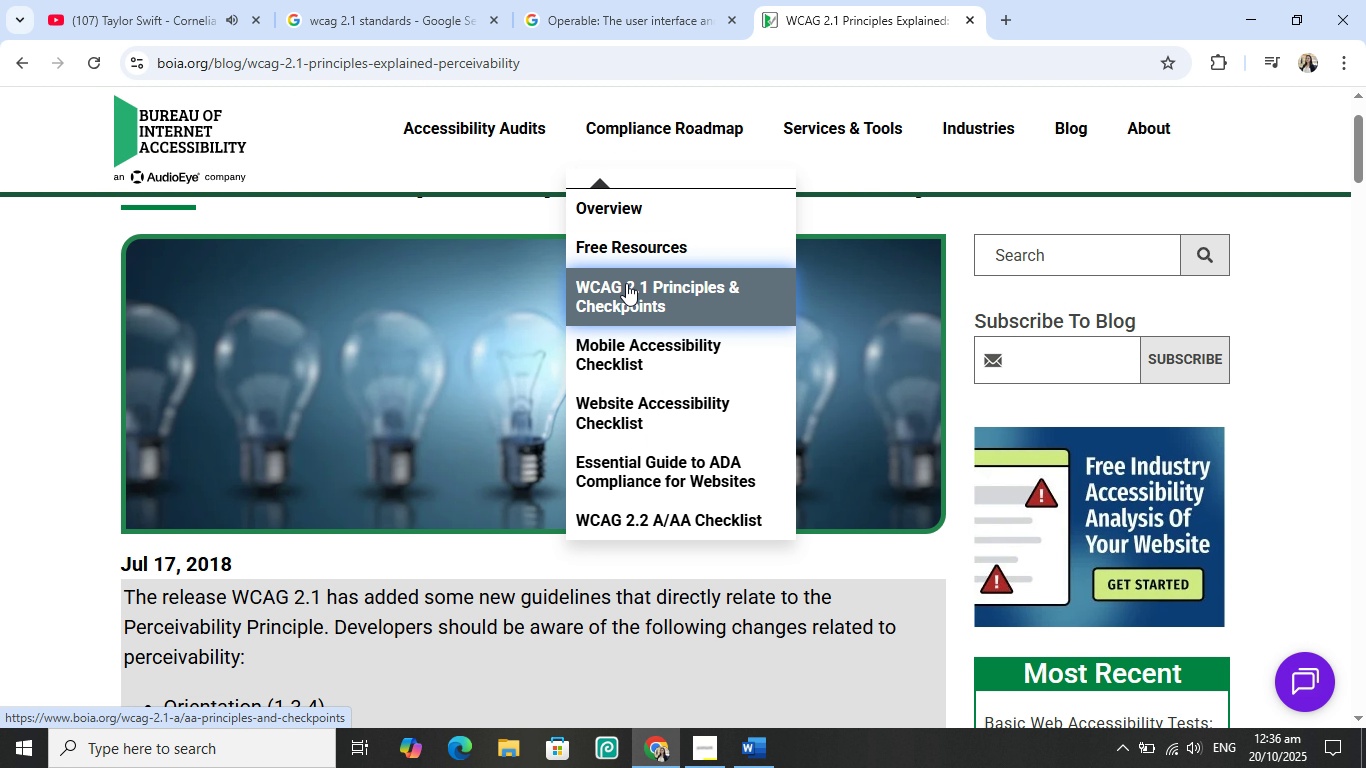 
left_click([626, 283])
 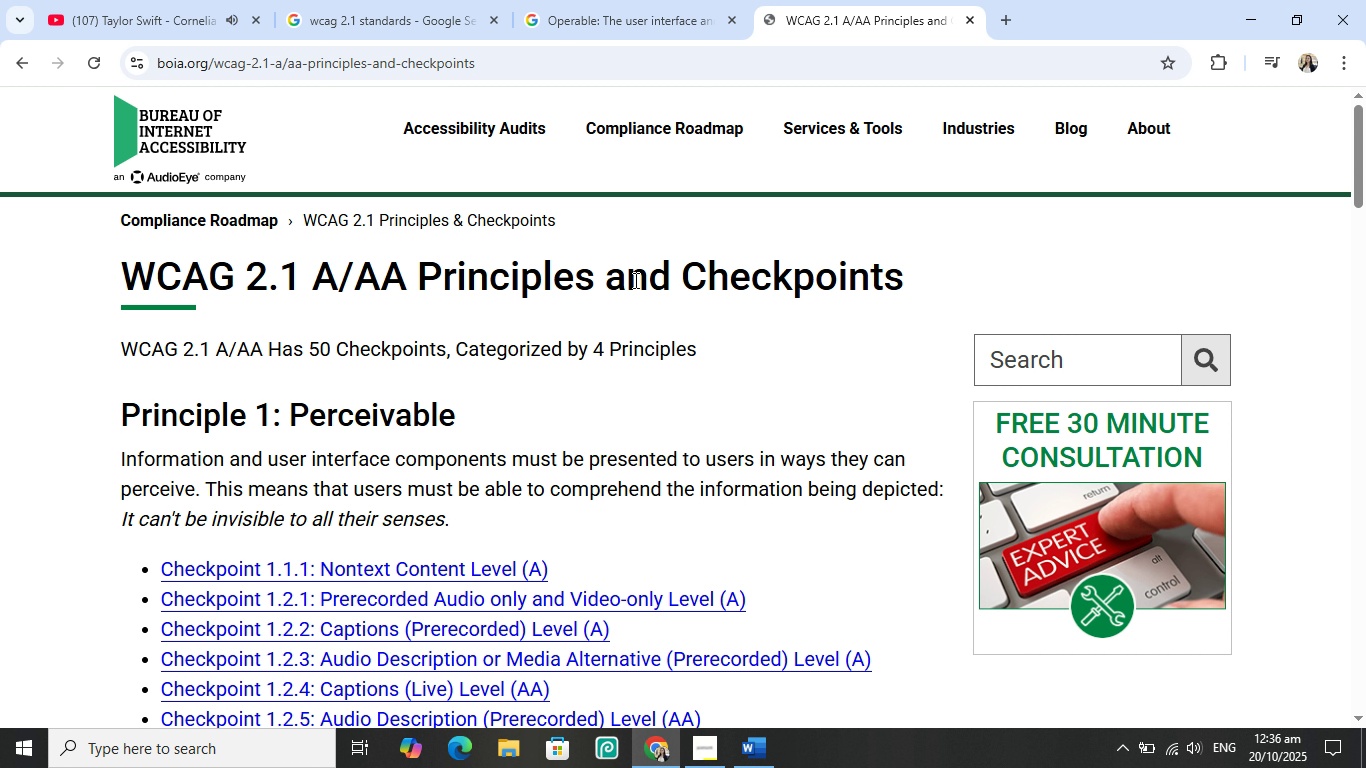 
scroll: coordinate [605, 378], scroll_direction: down, amount: 8.0
 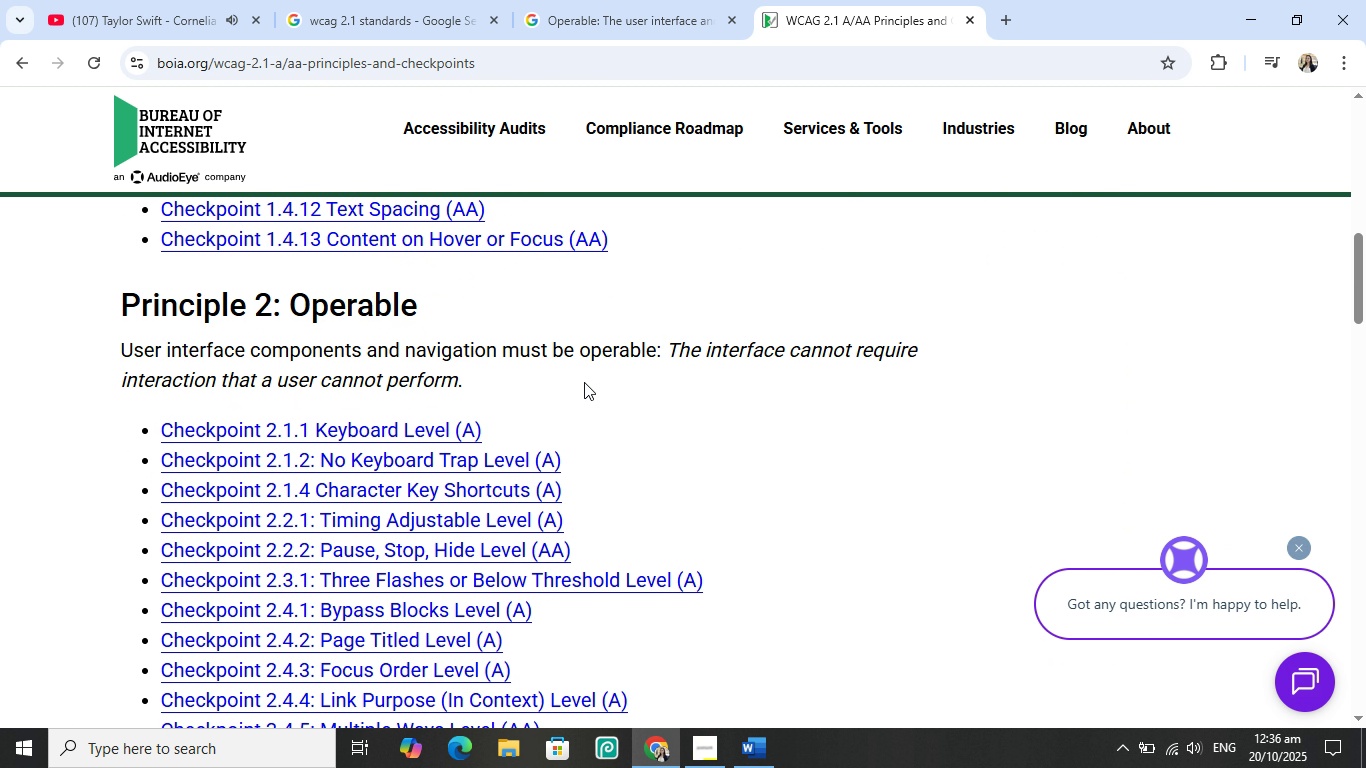 
scroll: coordinate [584, 382], scroll_direction: down, amount: 1.0
 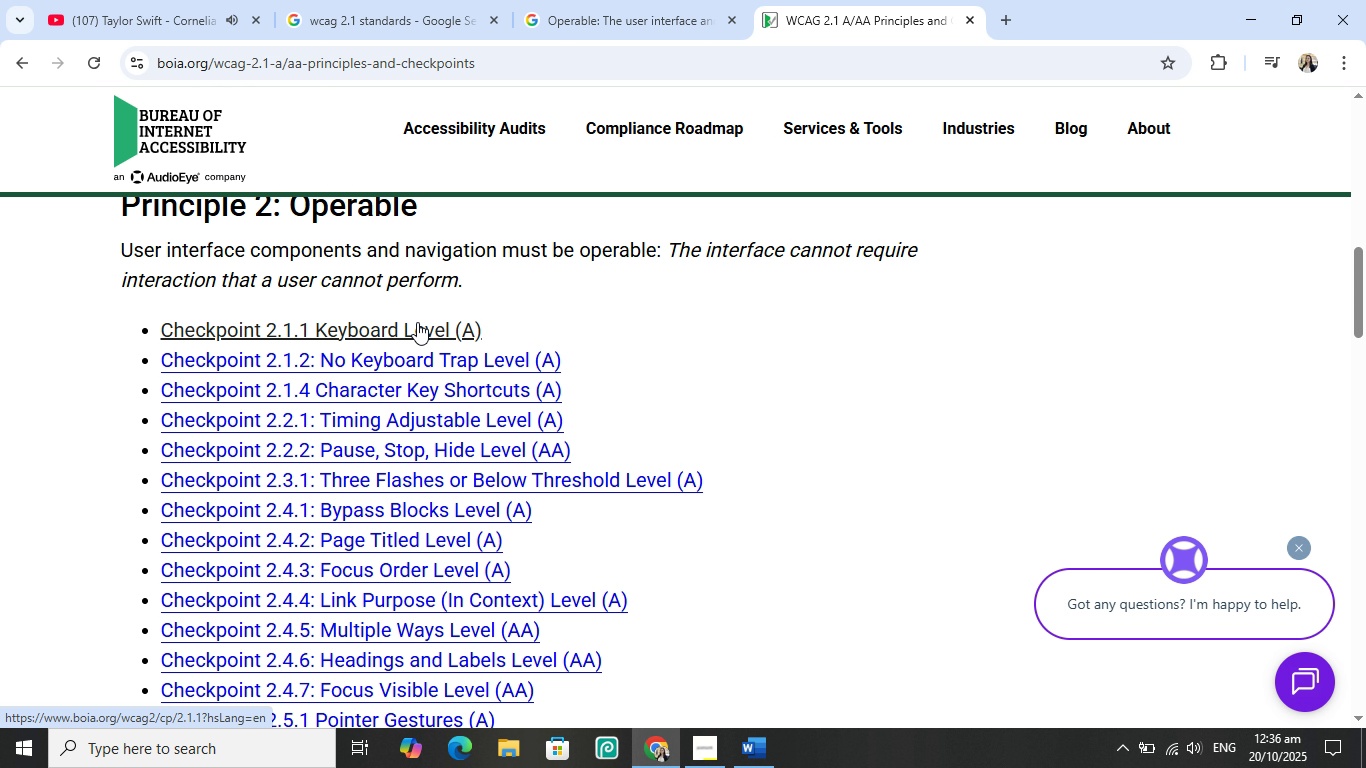 
wait(6.58)
 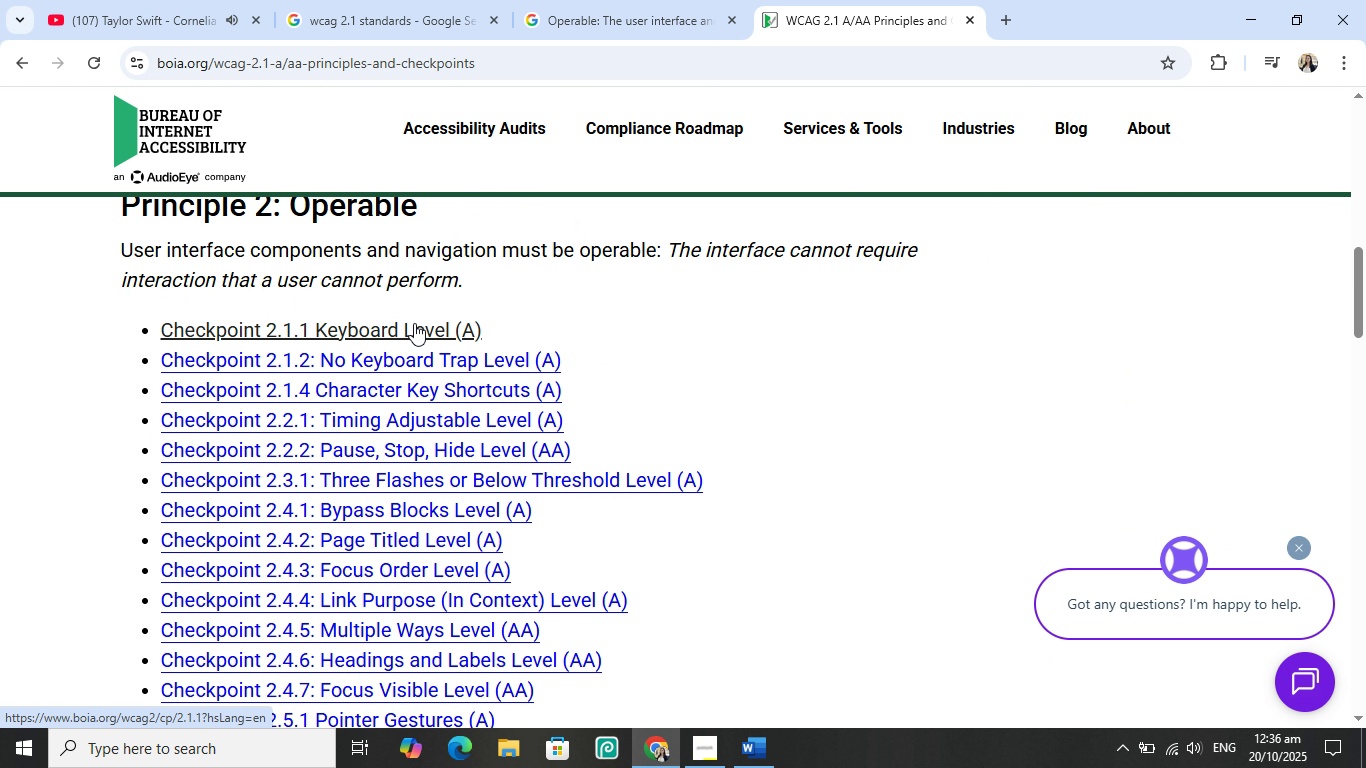 
scroll: coordinate [420, 322], scroll_direction: down, amount: 1.0
 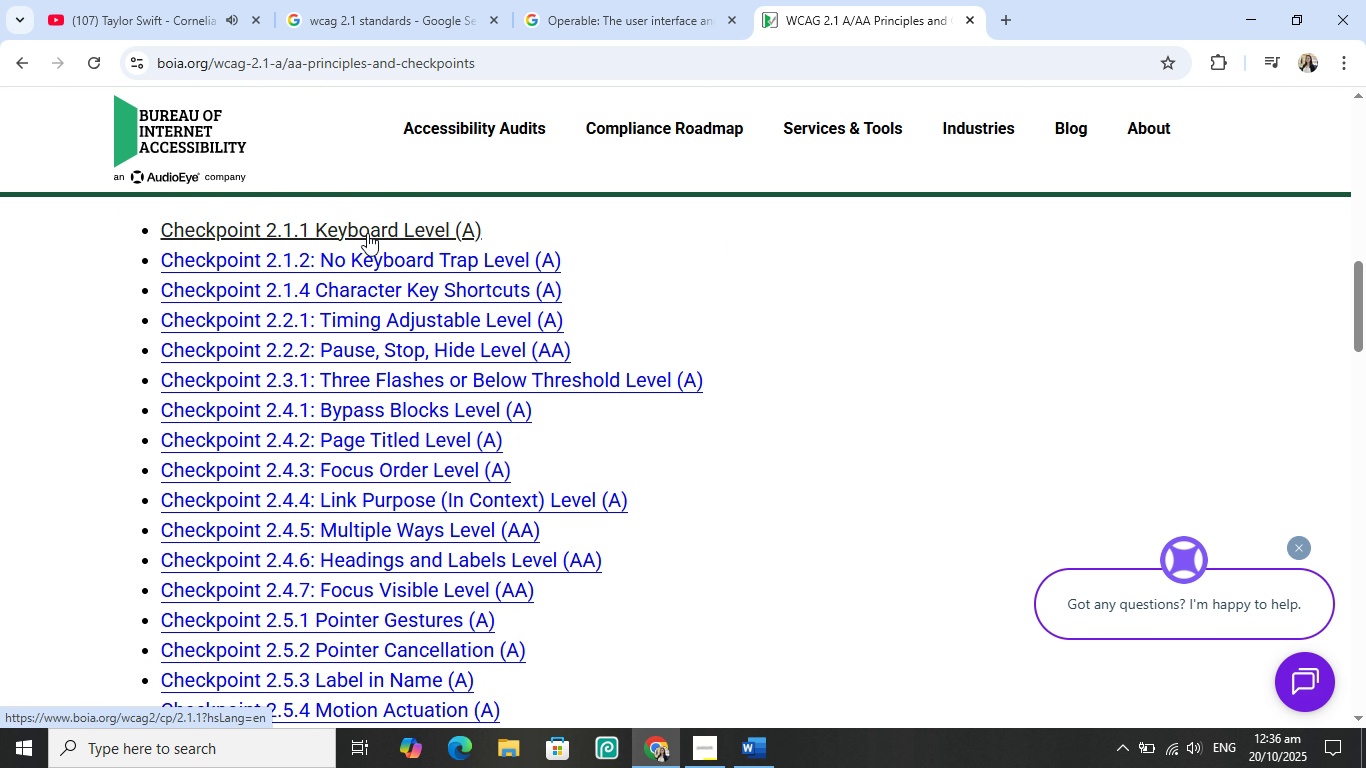 
scroll: coordinate [570, 309], scroll_direction: none, amount: 0.0
 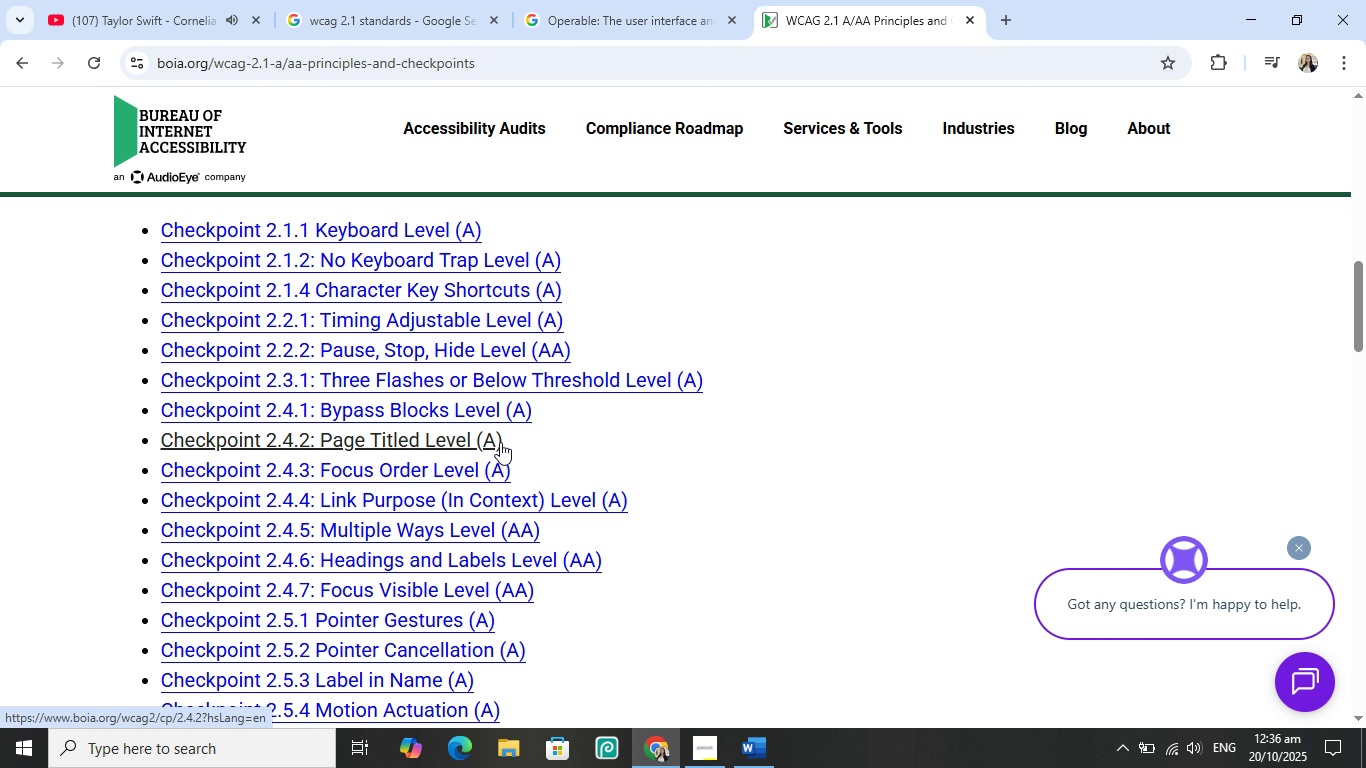 
scroll: coordinate [485, 466], scroll_direction: down, amount: 1.0
 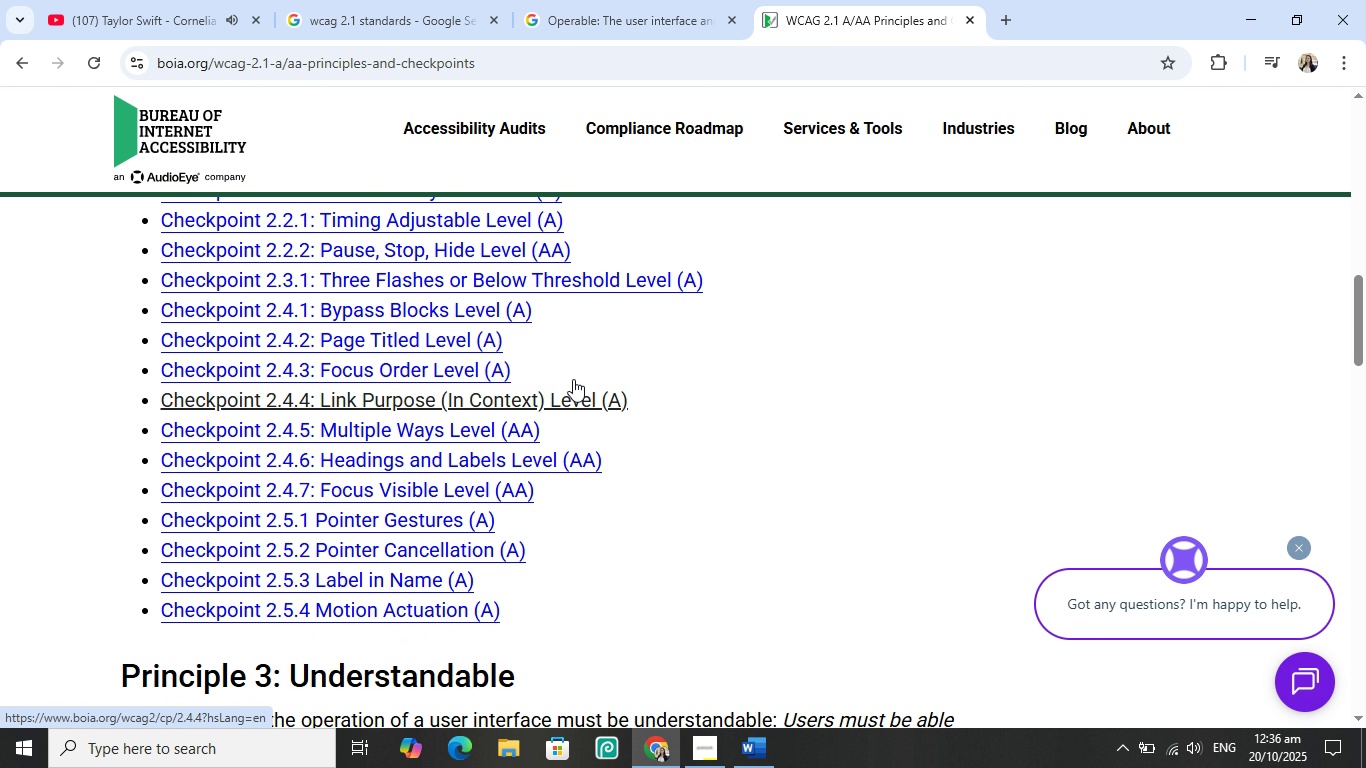 
scroll: coordinate [552, 367], scroll_direction: up, amount: 2.0
 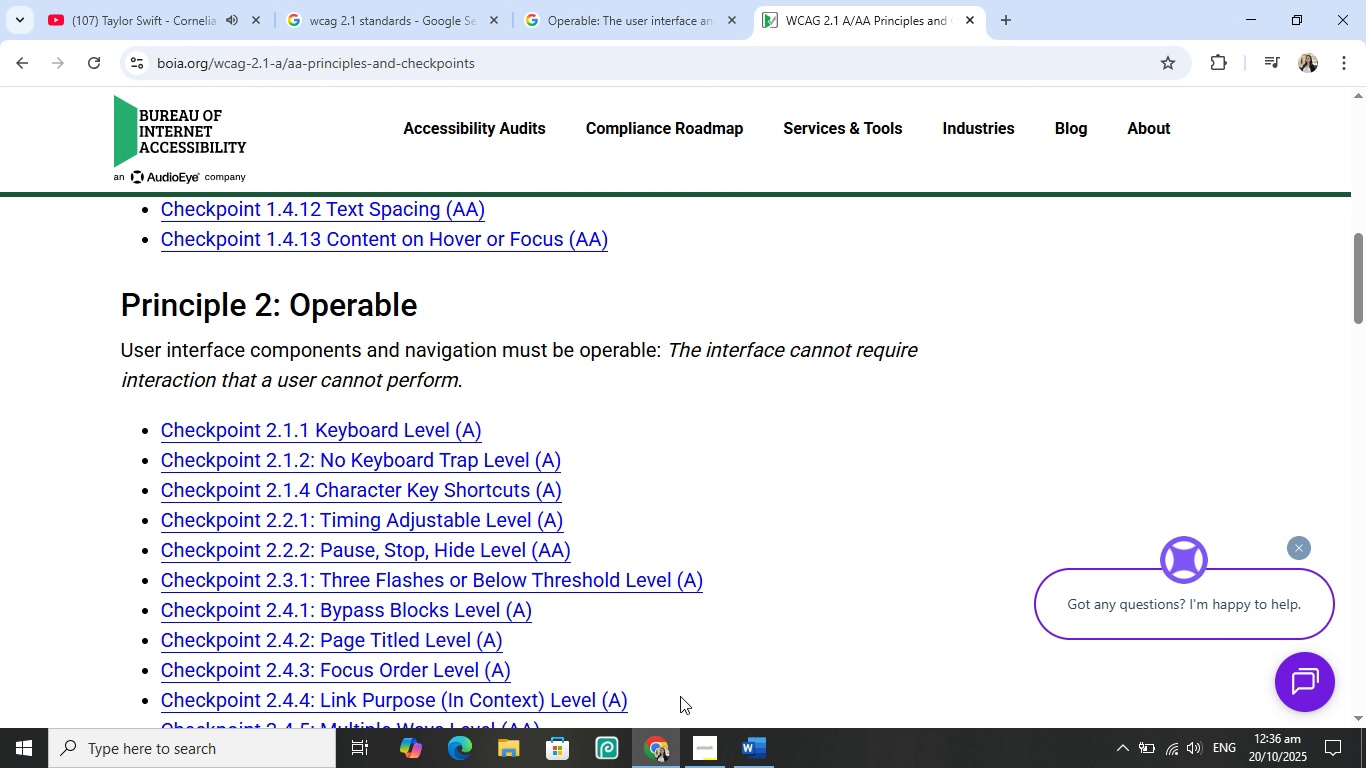 
left_click([577, 0])
 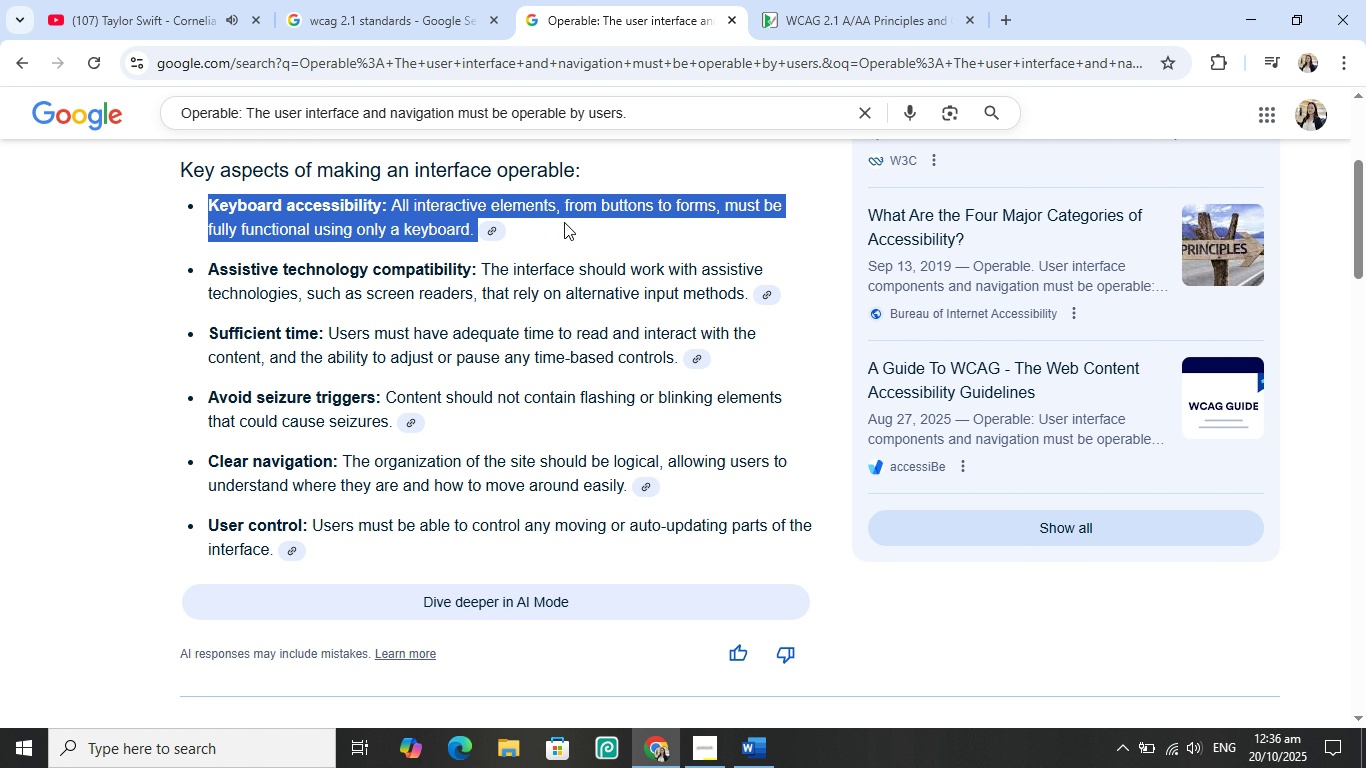 
double_click([565, 222])
 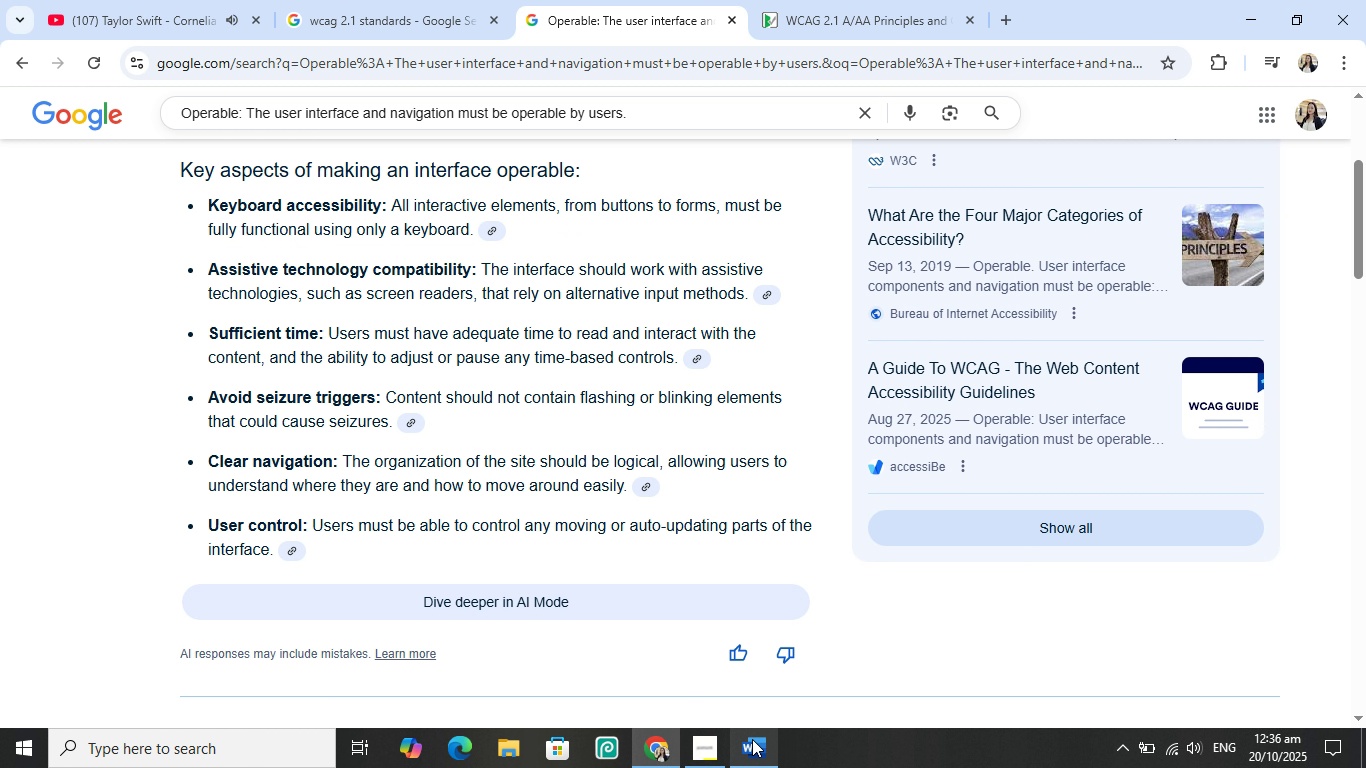 
left_click([754, 739])
 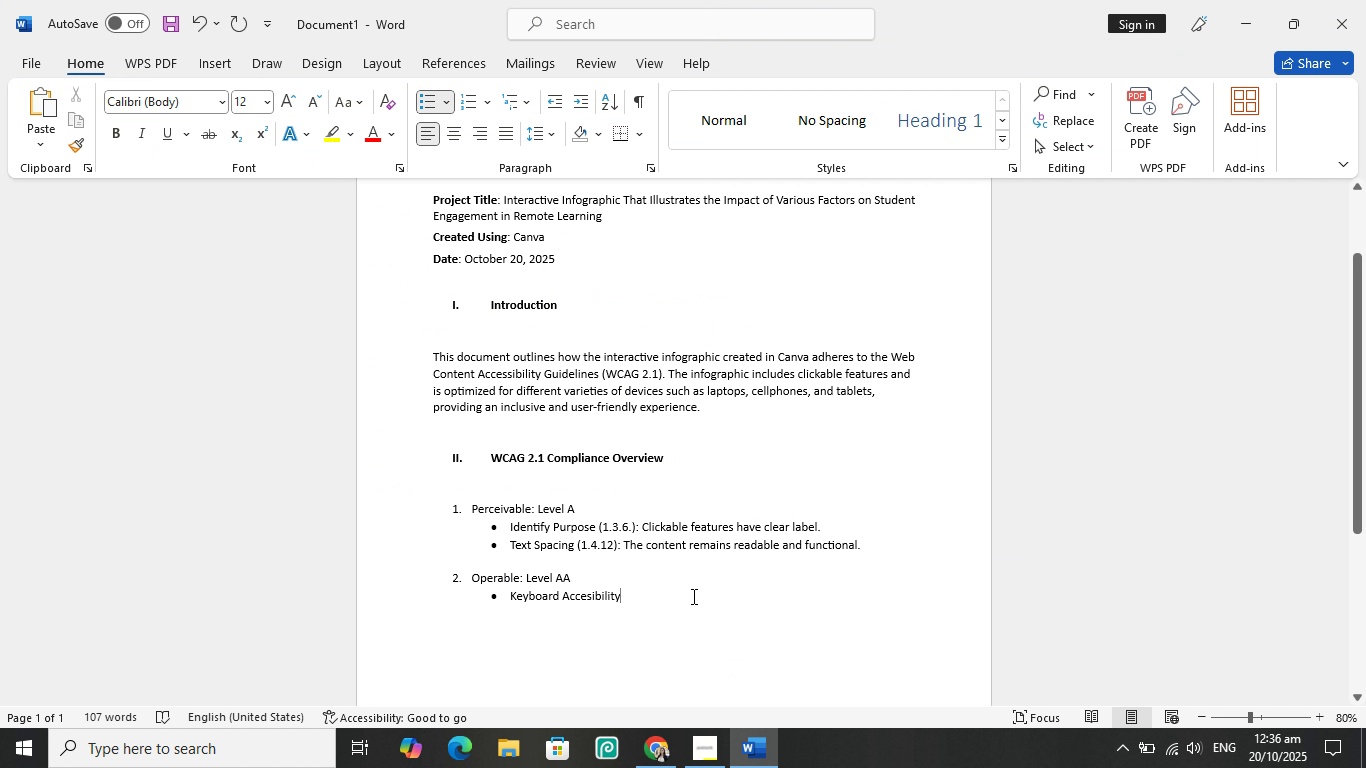 
wait(5.82)
 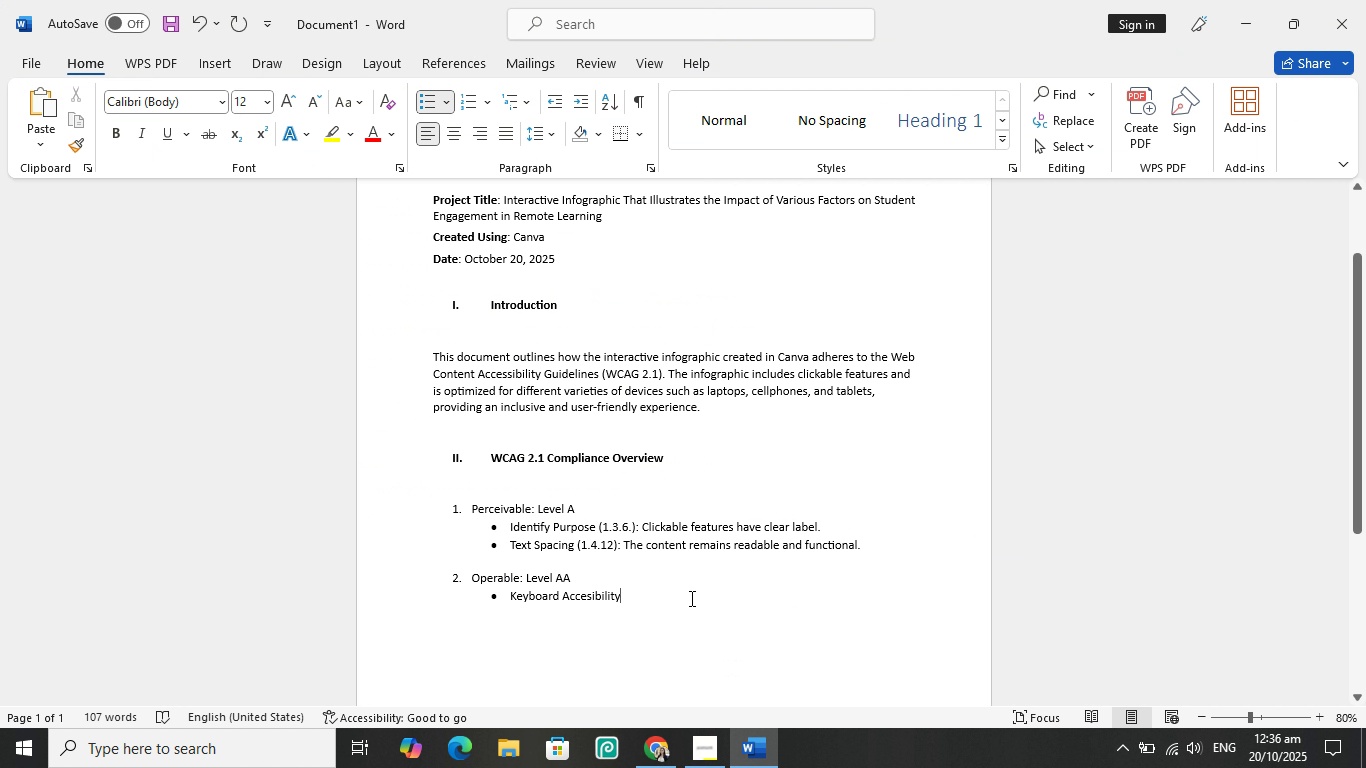 
key(Shift+ShiftLeft)
 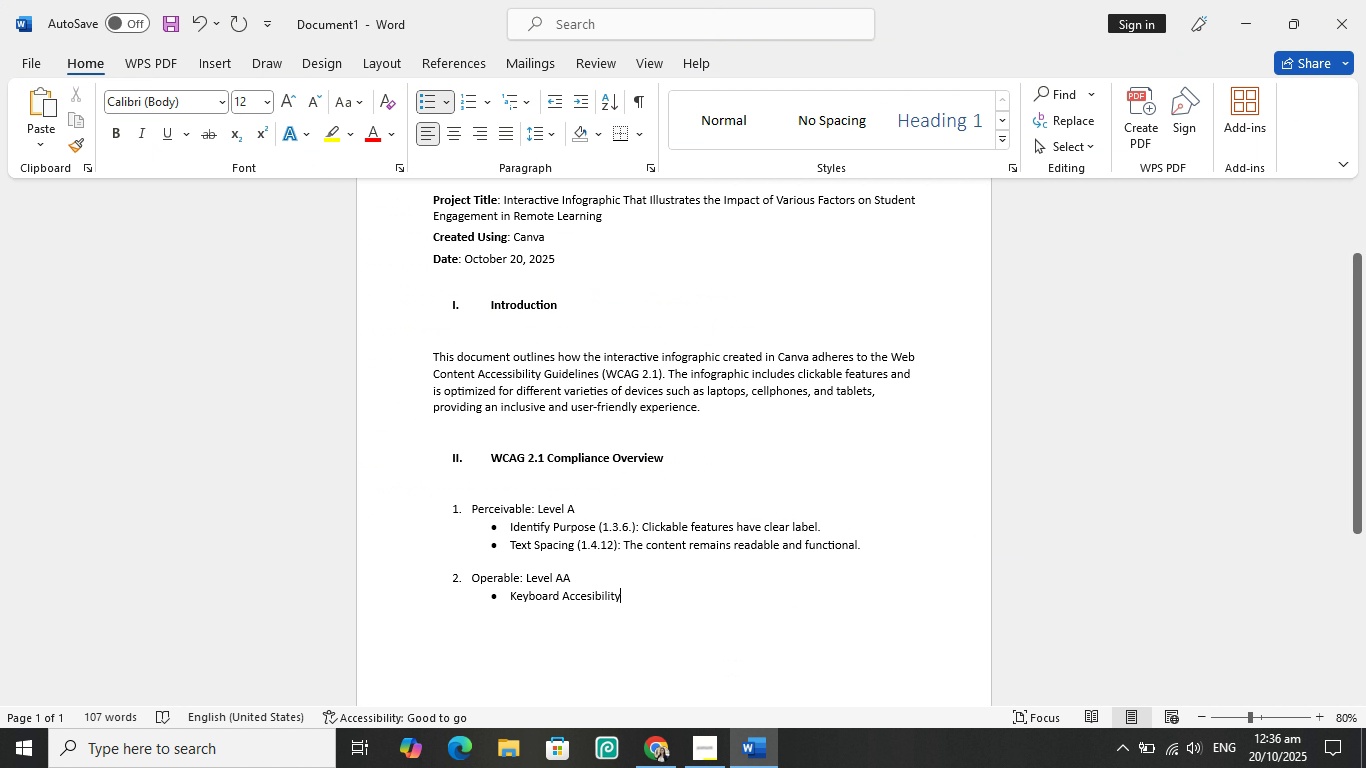 
key(Shift+Semicolon)
 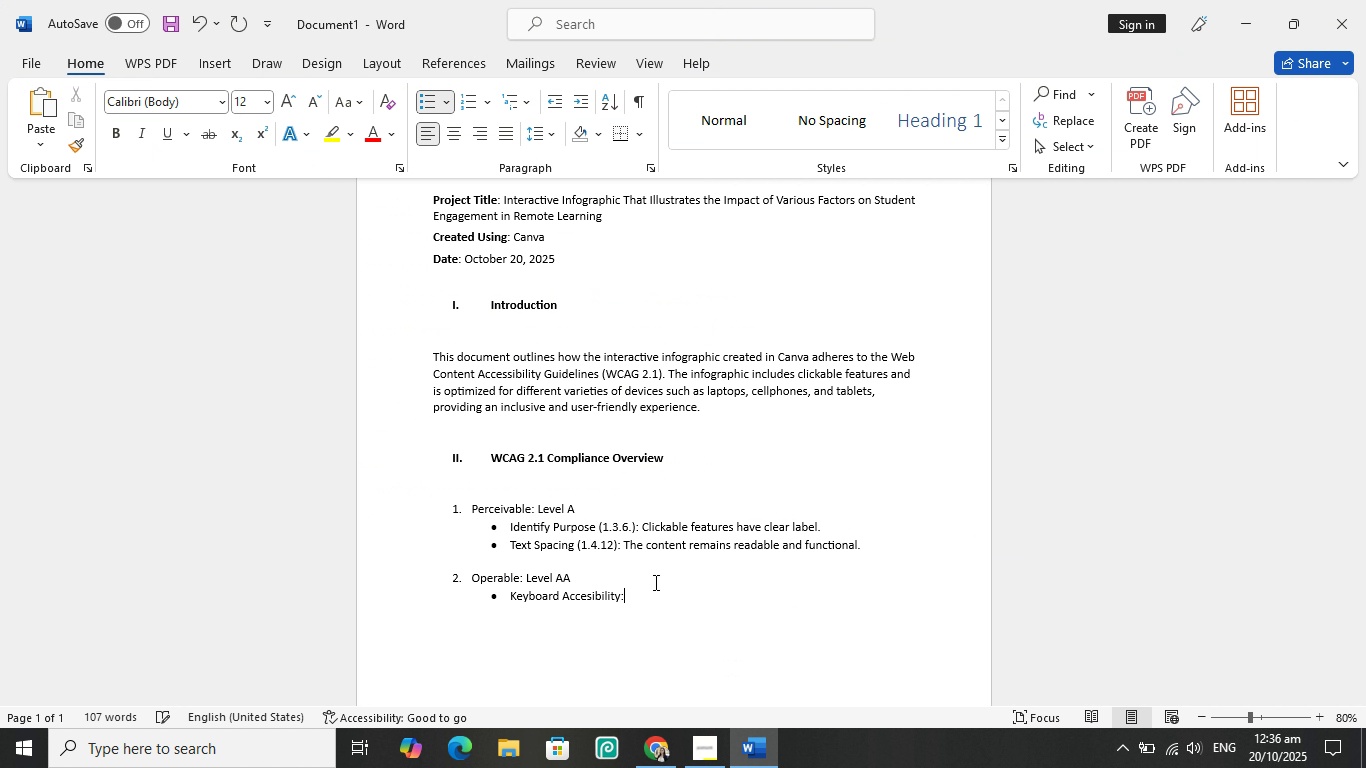 
key(Space)
 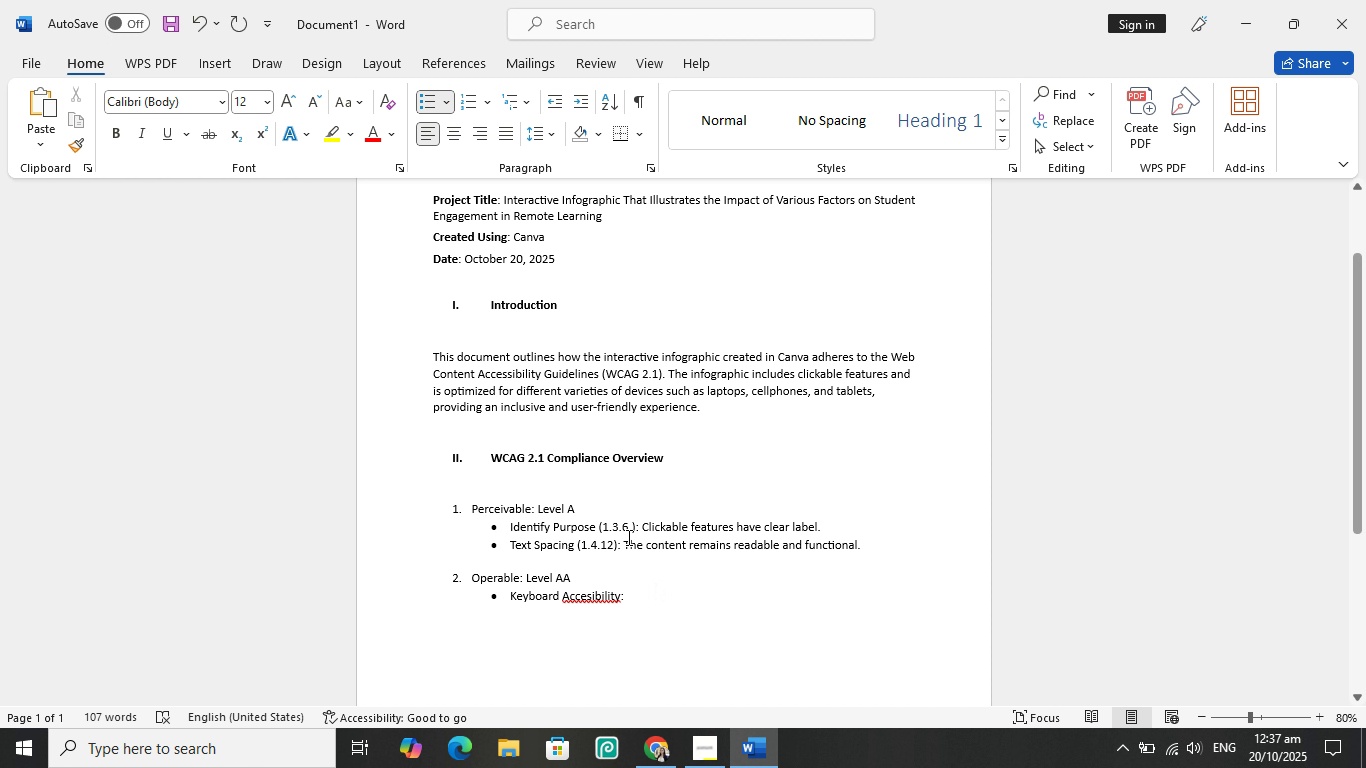 
wait(7.41)
 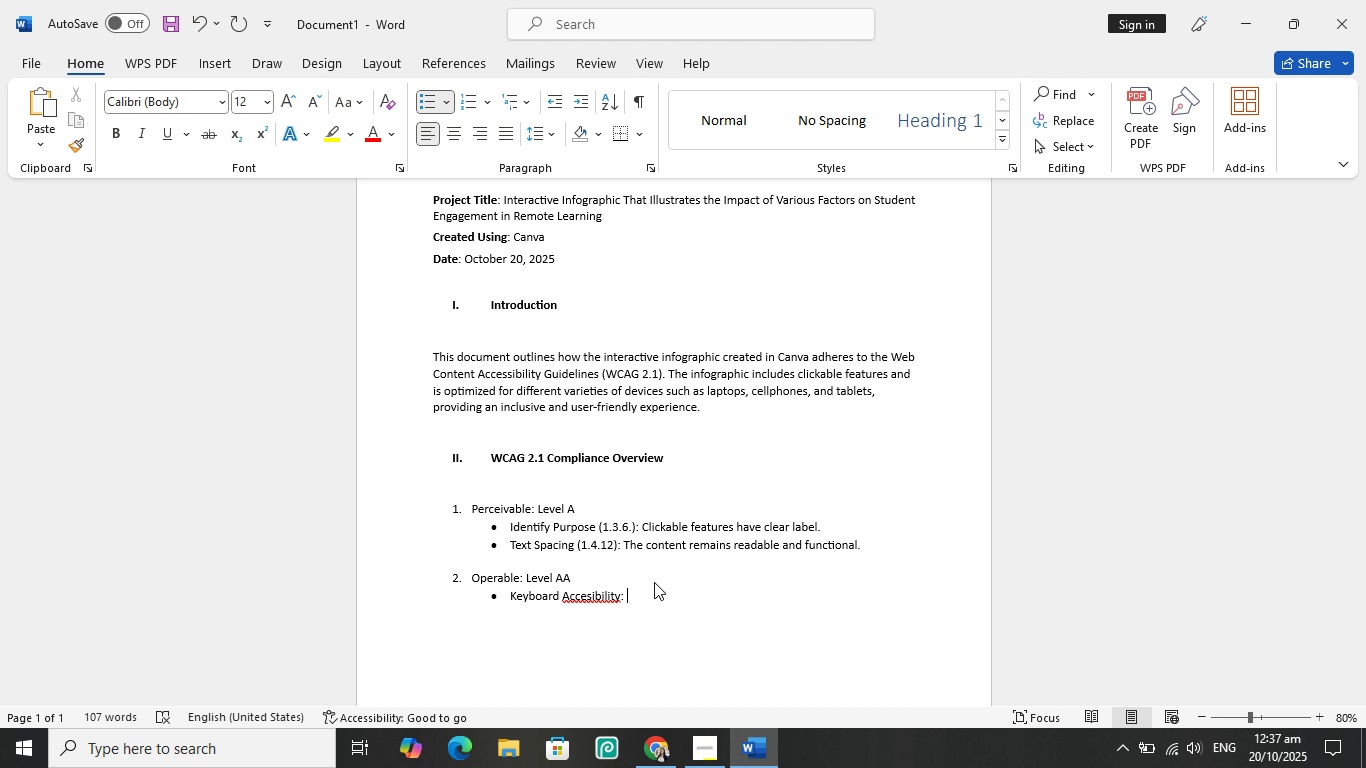 
type(All clickabe)
key(Backspace)
type(le Ico)
key(Backspace)
key(Backspace)
key(Backspace)
key(Backspace)
type( feature)
 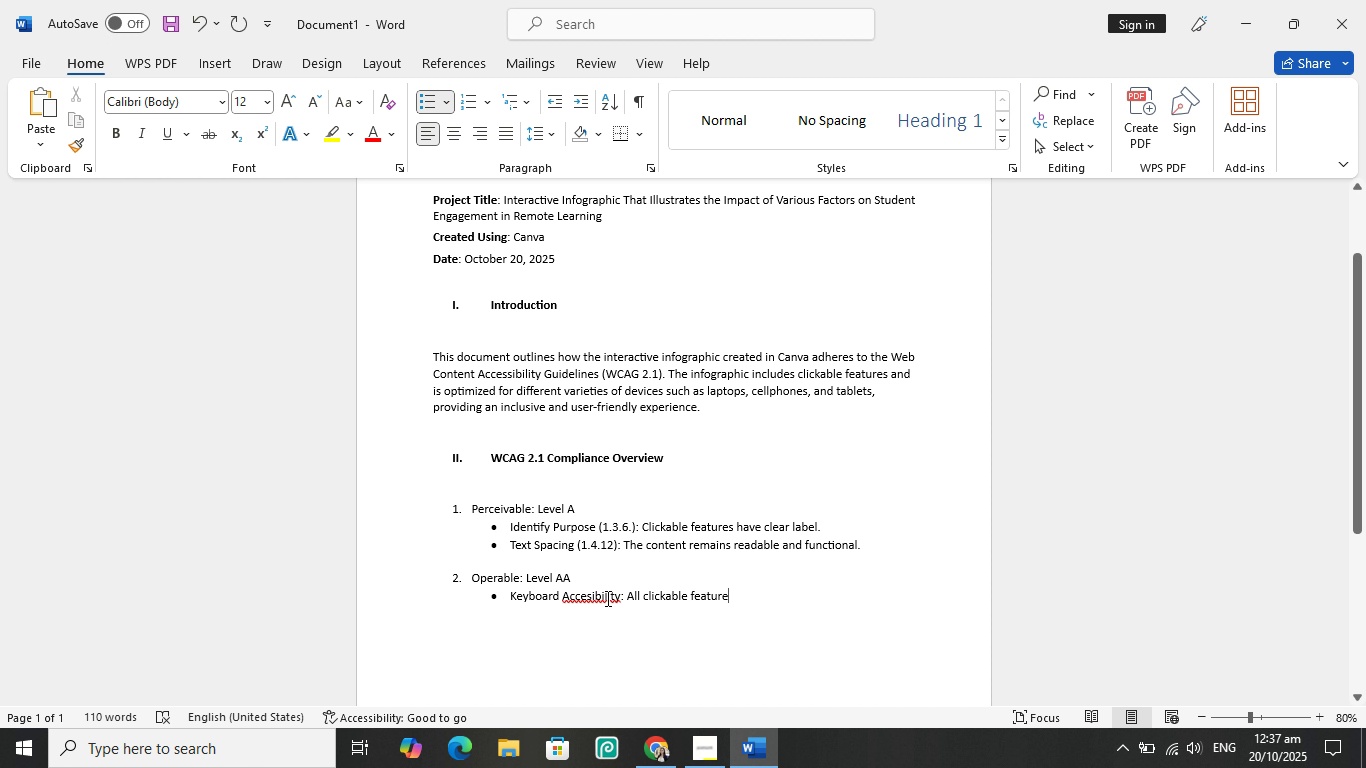 
left_click([606, 598])
 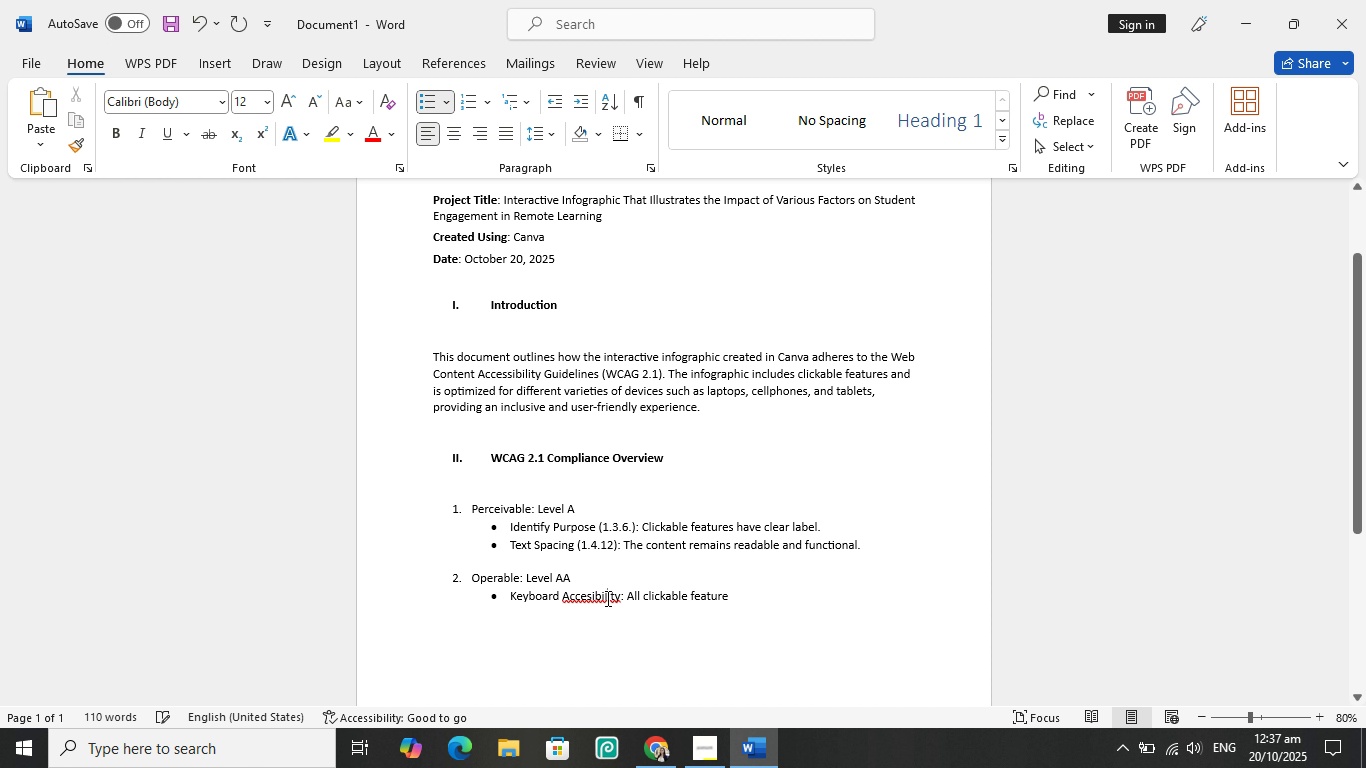 
right_click([606, 598])
 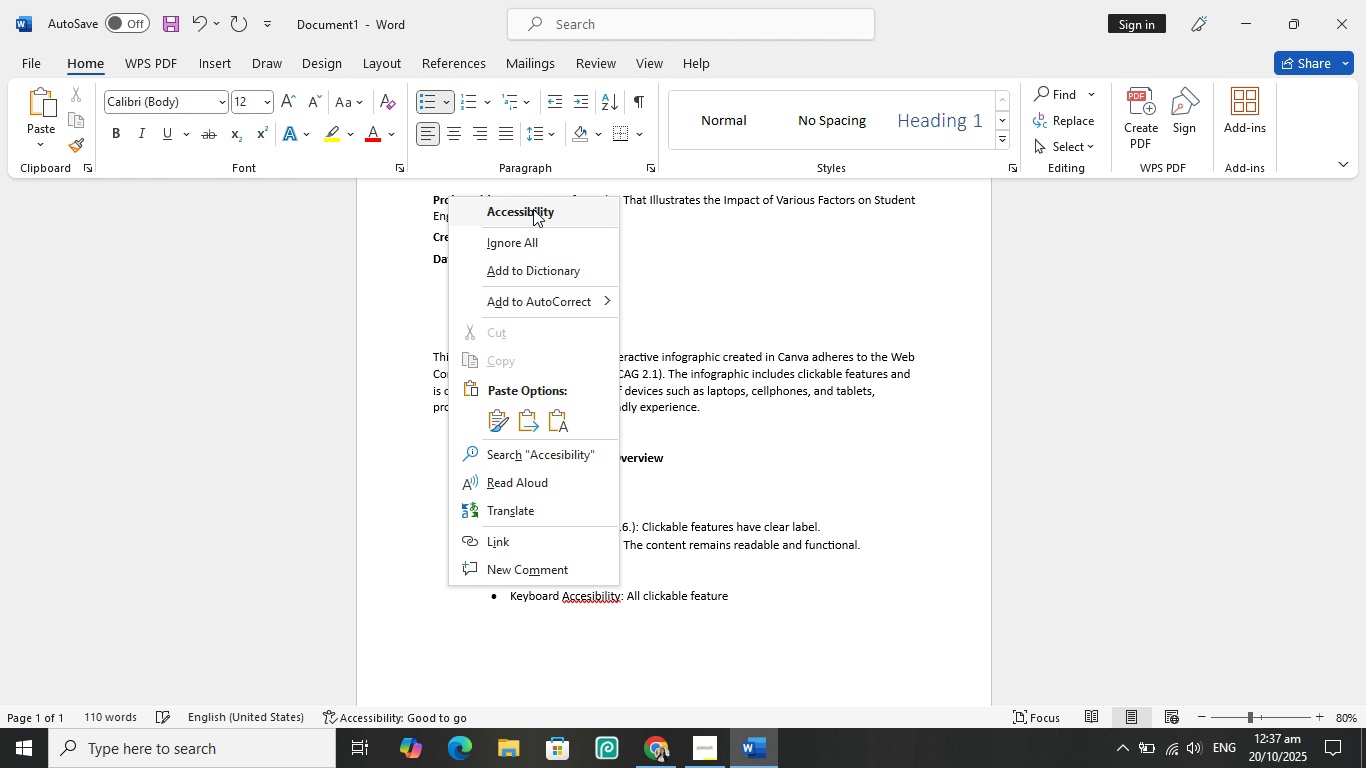 
left_click([534, 209])
 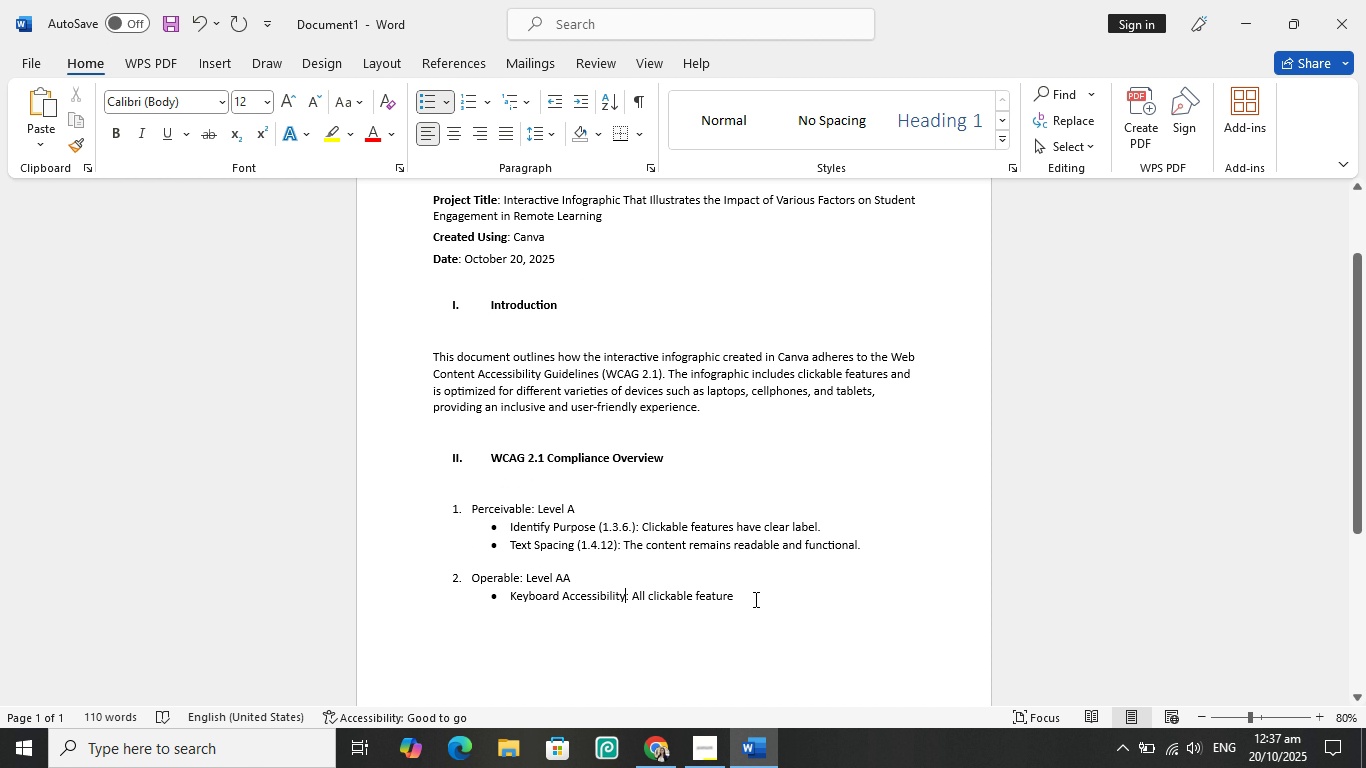 
left_click([745, 591])
 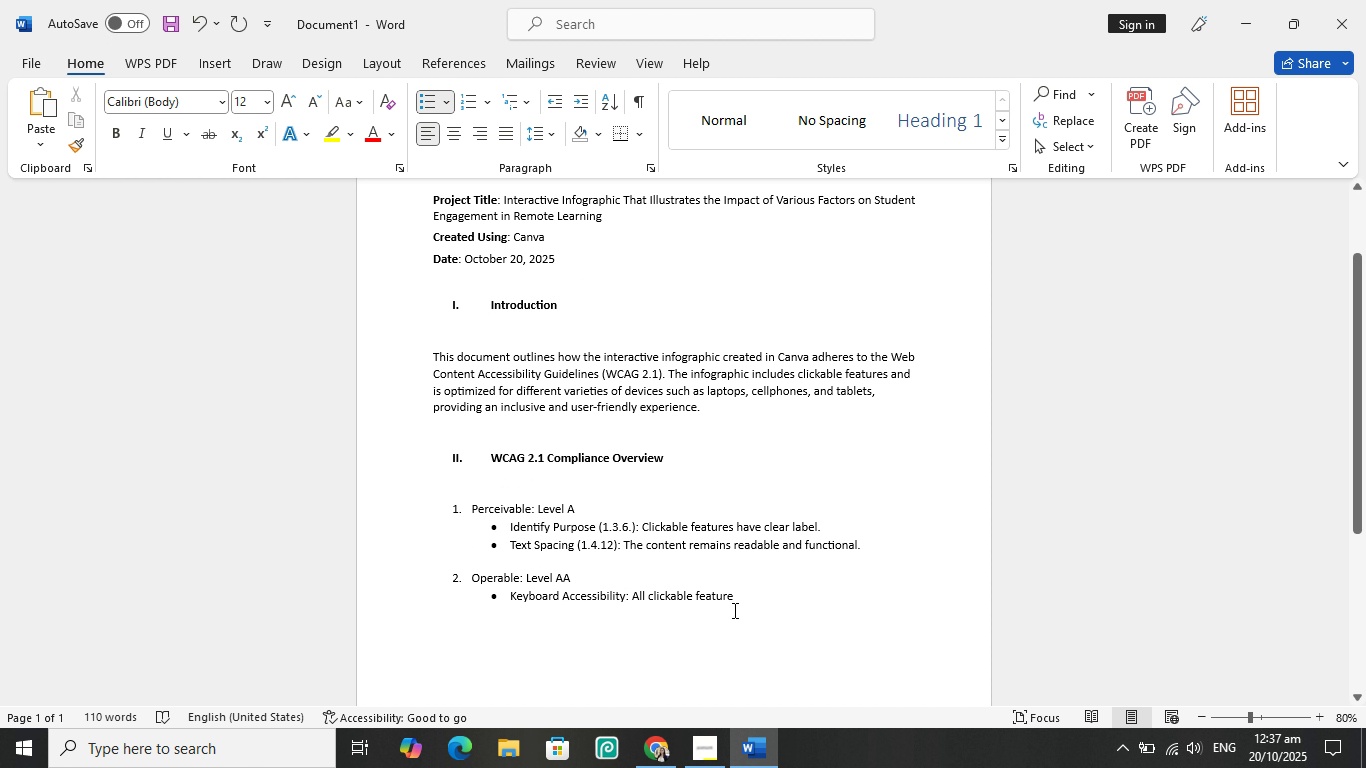 
key(S)
 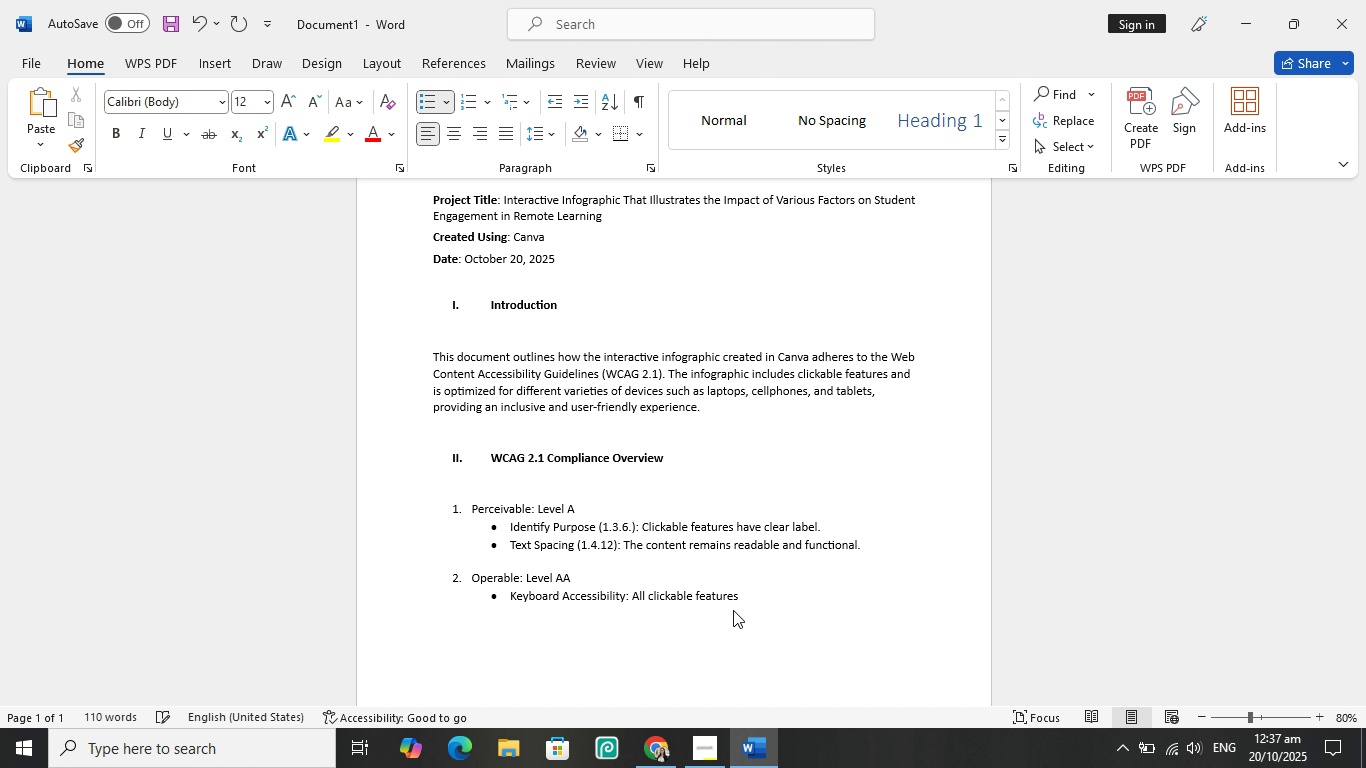 
key(Space)
 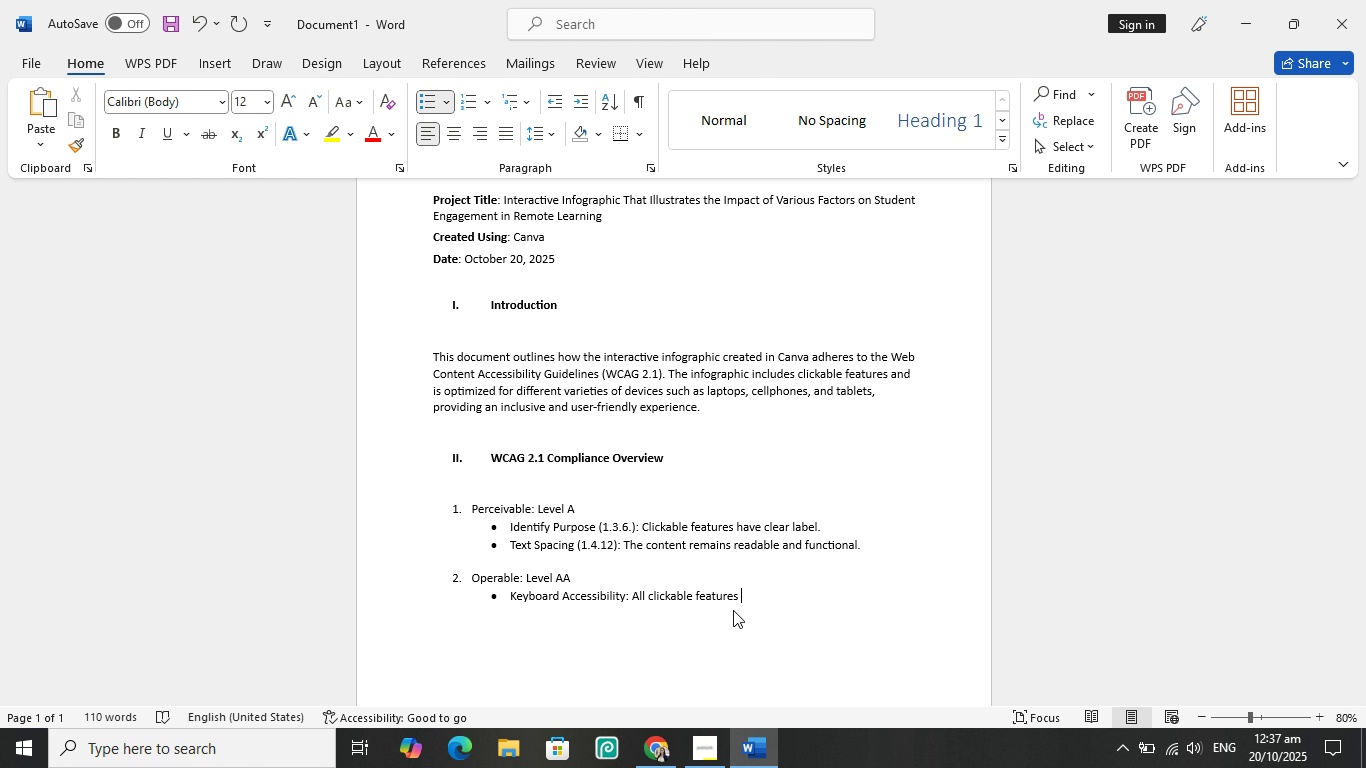 
type(can be accessed and activated )
 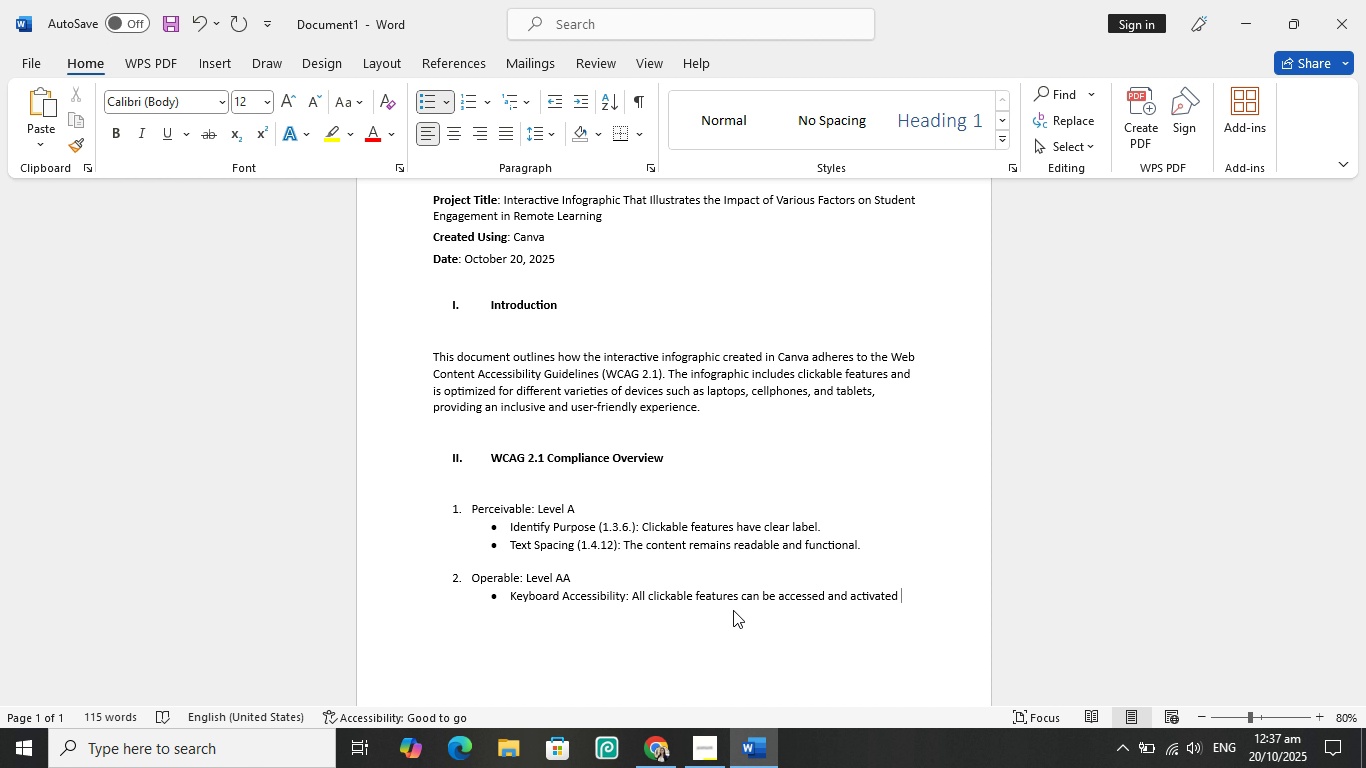 
type(through keyboard navigation.)
 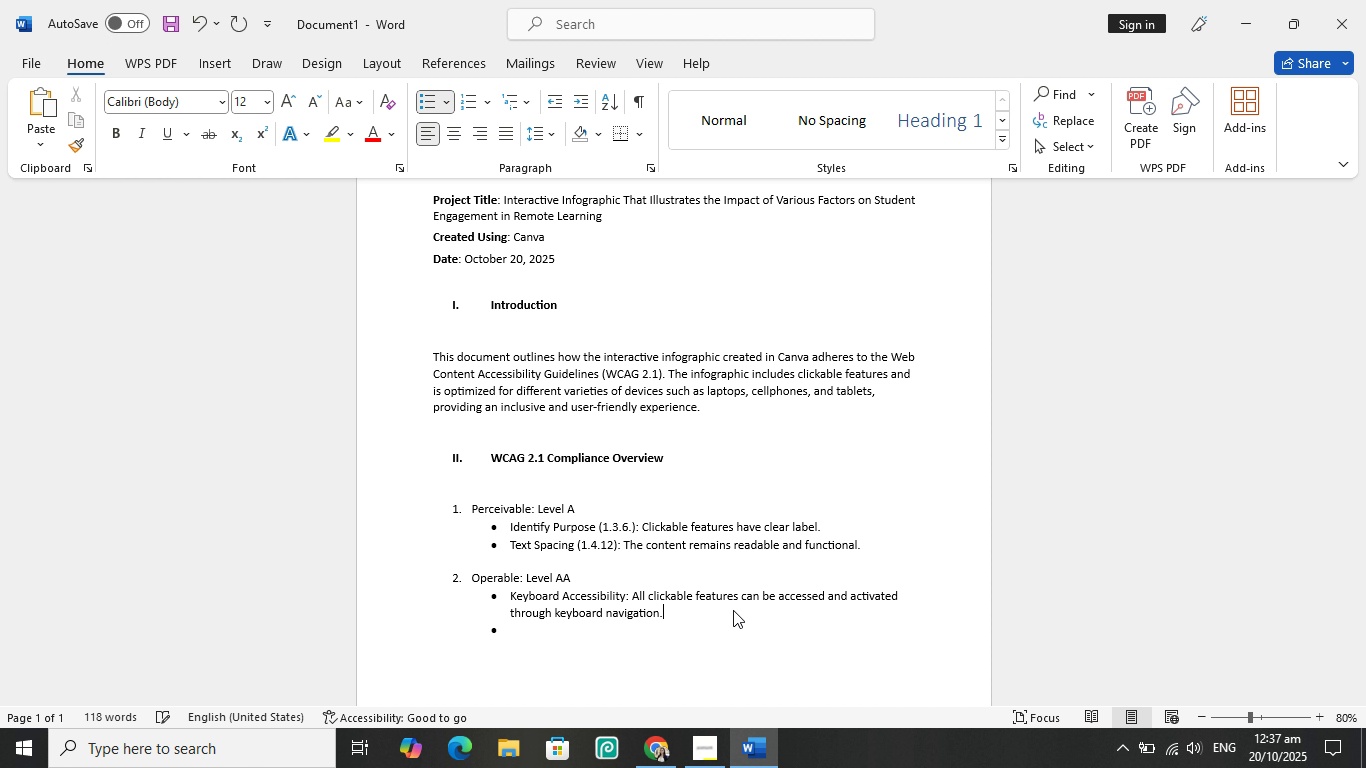 
key(Enter)
 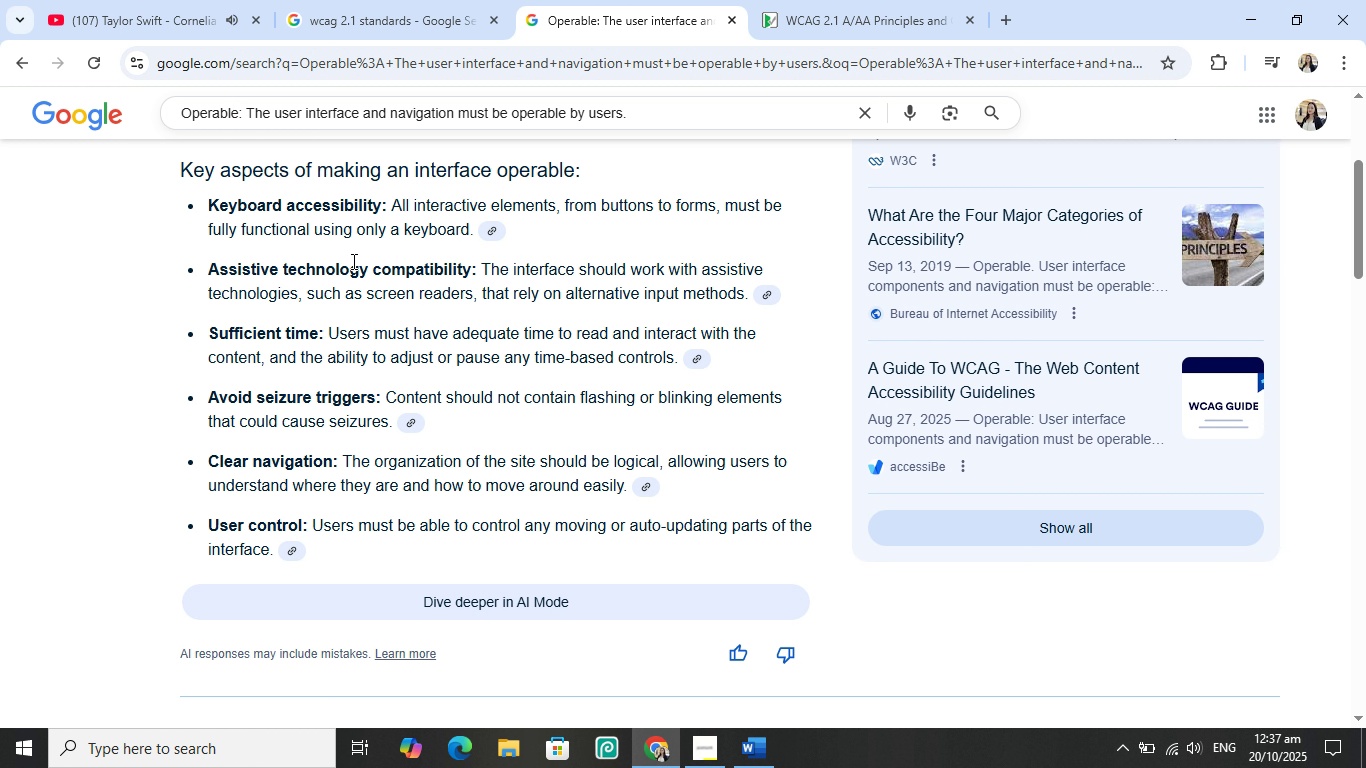 
wait(5.0)
 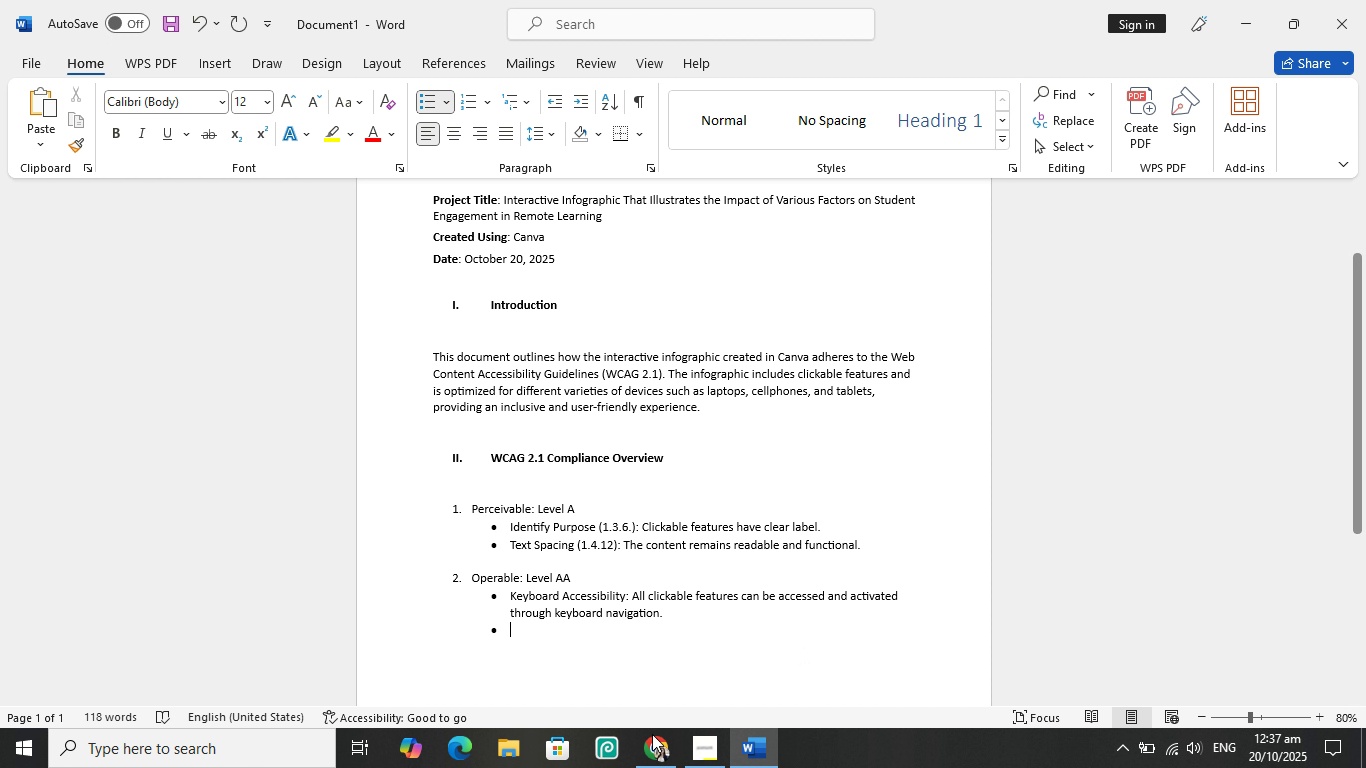 
scroll: coordinate [352, 261], scroll_direction: none, amount: 0.0
 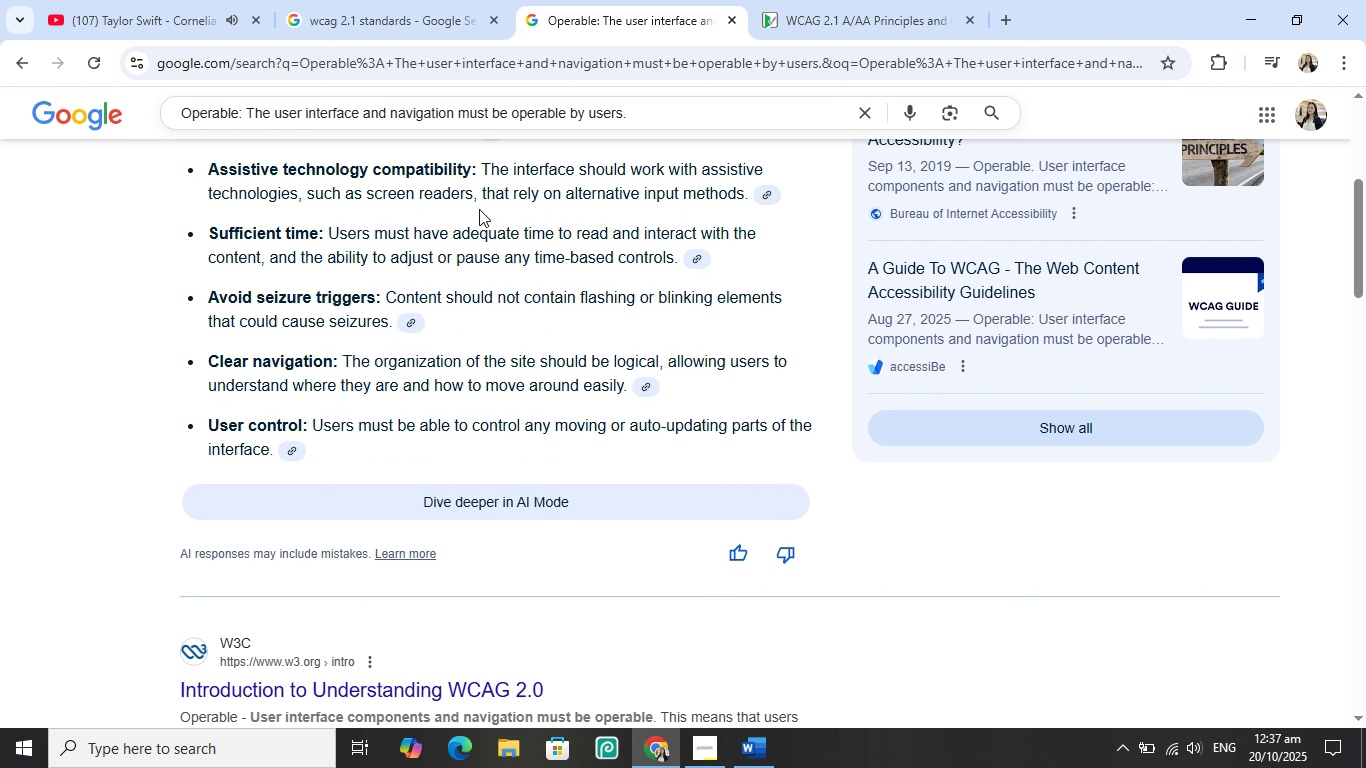 
wait(7.95)
 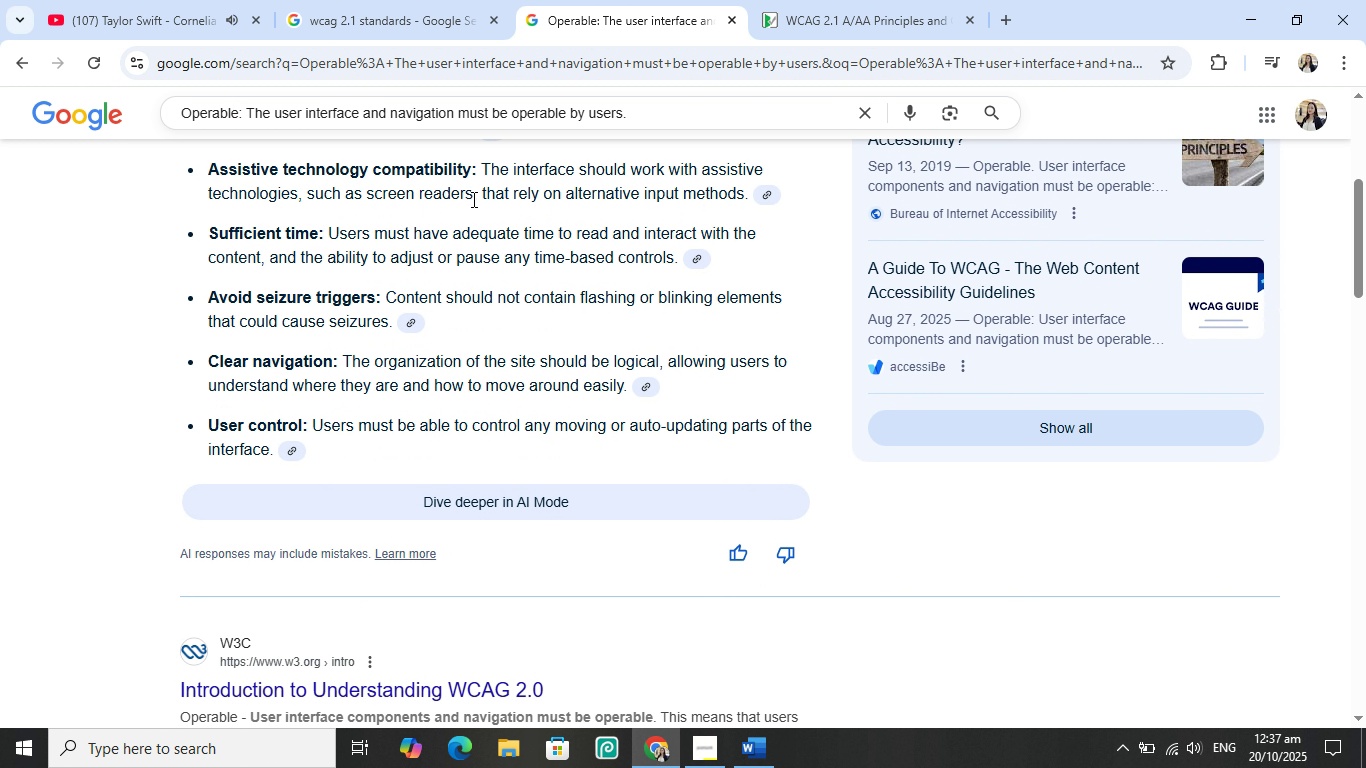 
left_click_drag(start_coordinate=[208, 162], to_coordinate=[457, 198])
 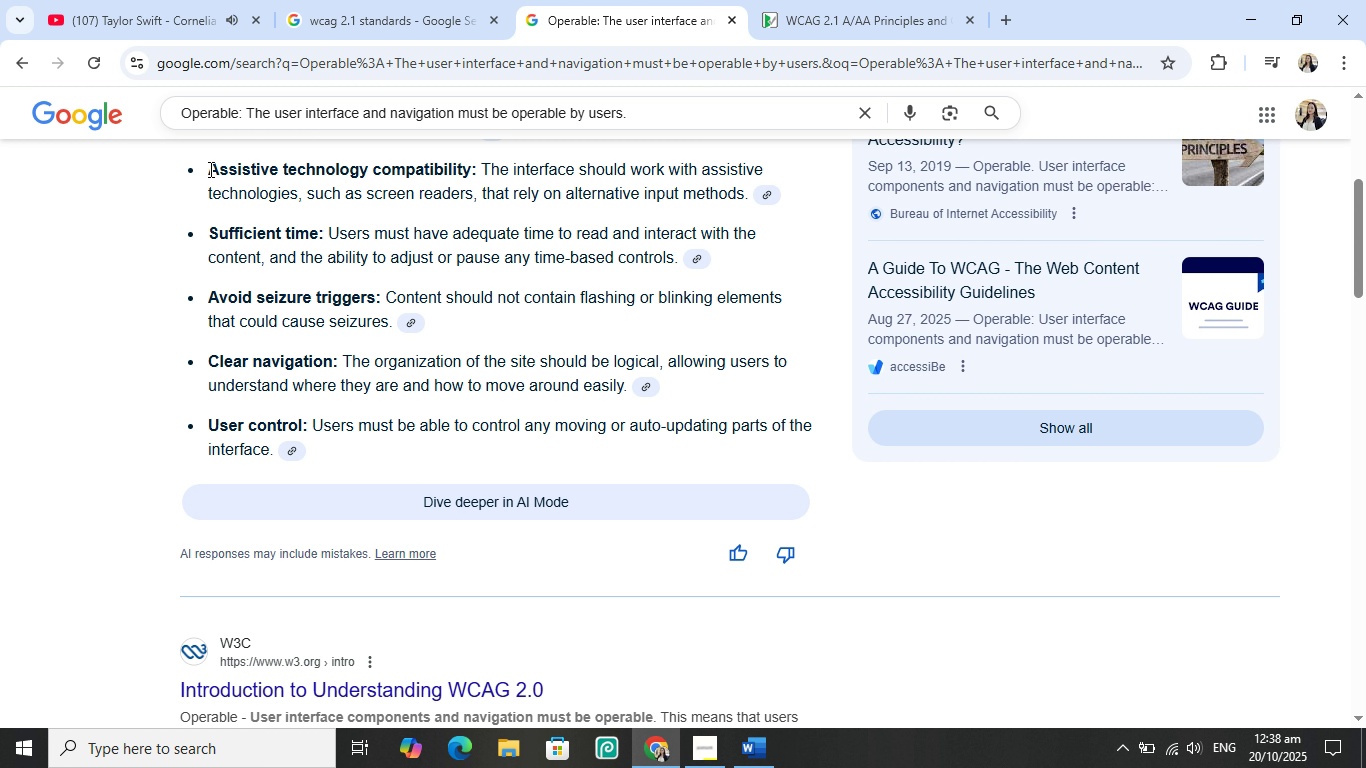 
left_click_drag(start_coordinate=[209, 169], to_coordinate=[748, 192])
 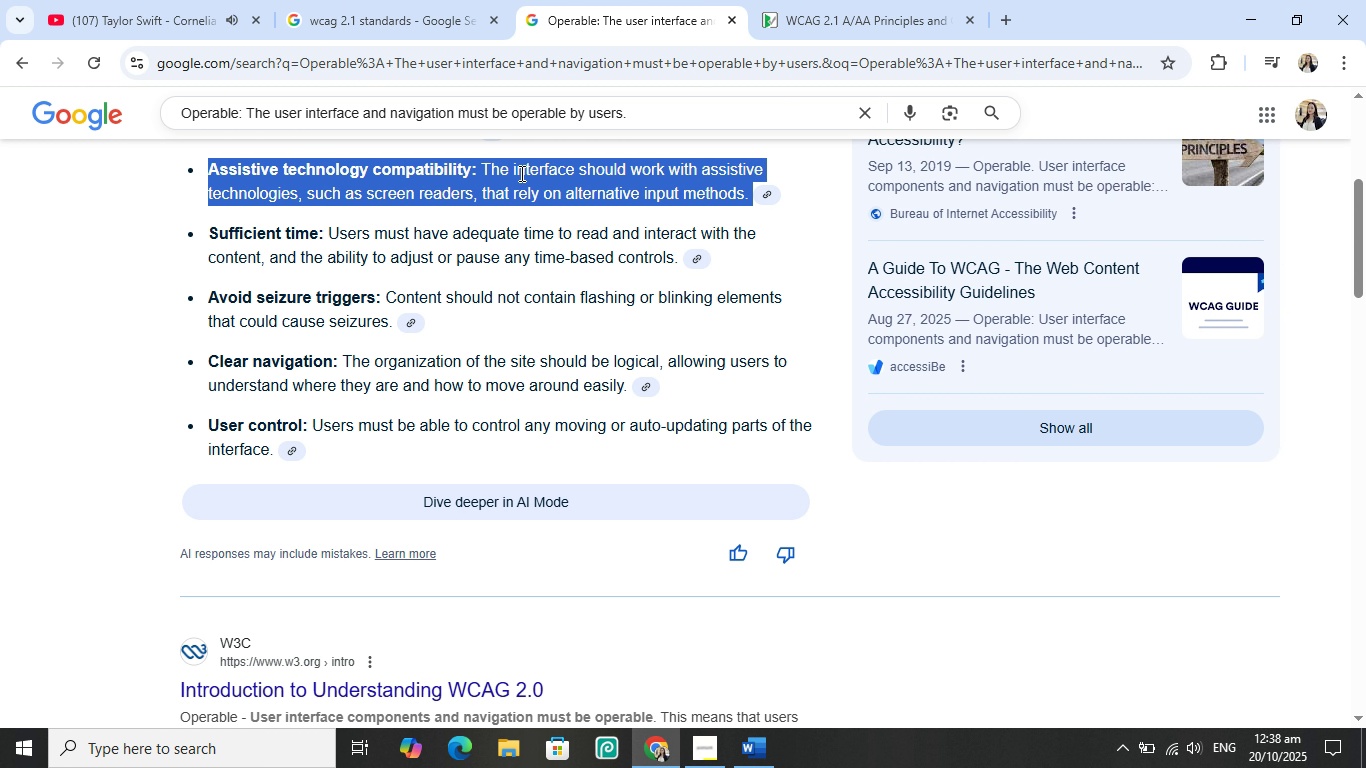 
key(Control+C)
 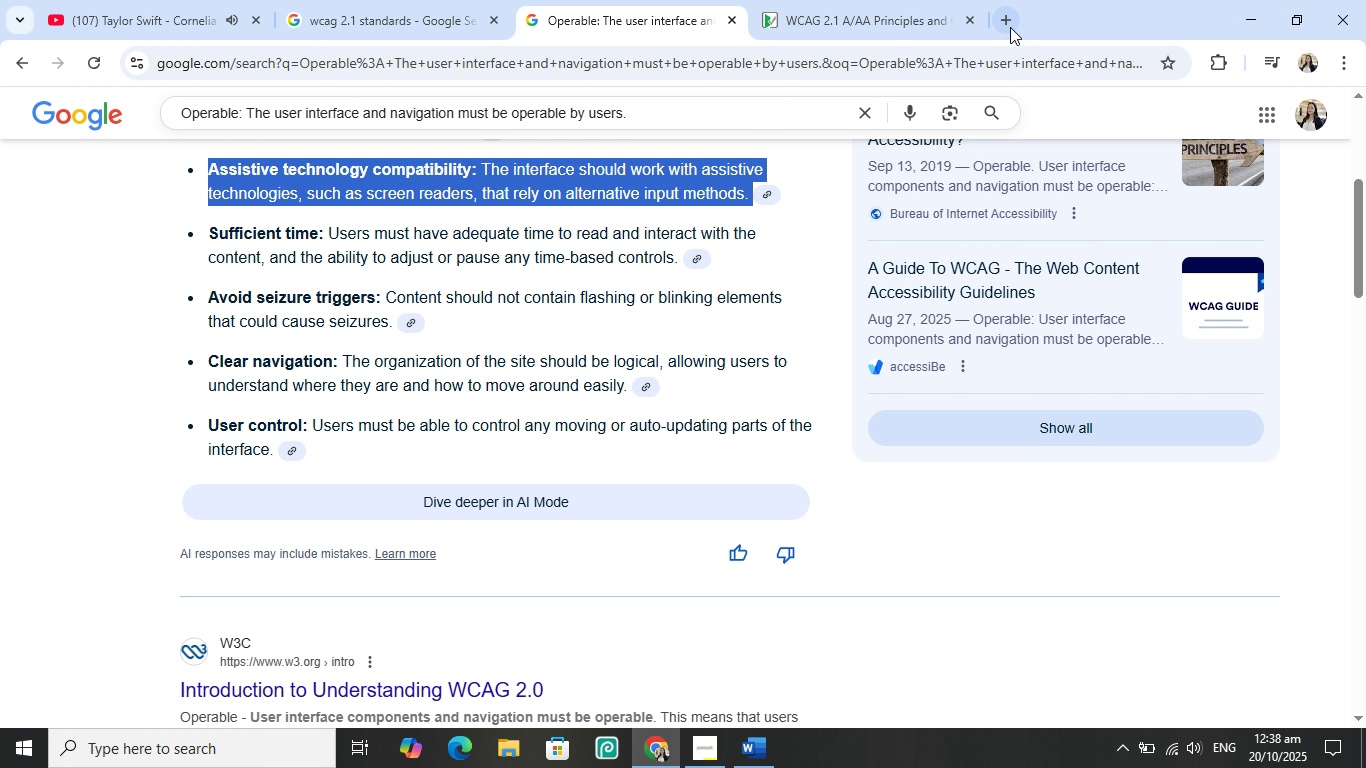 
left_click([1010, 27])
 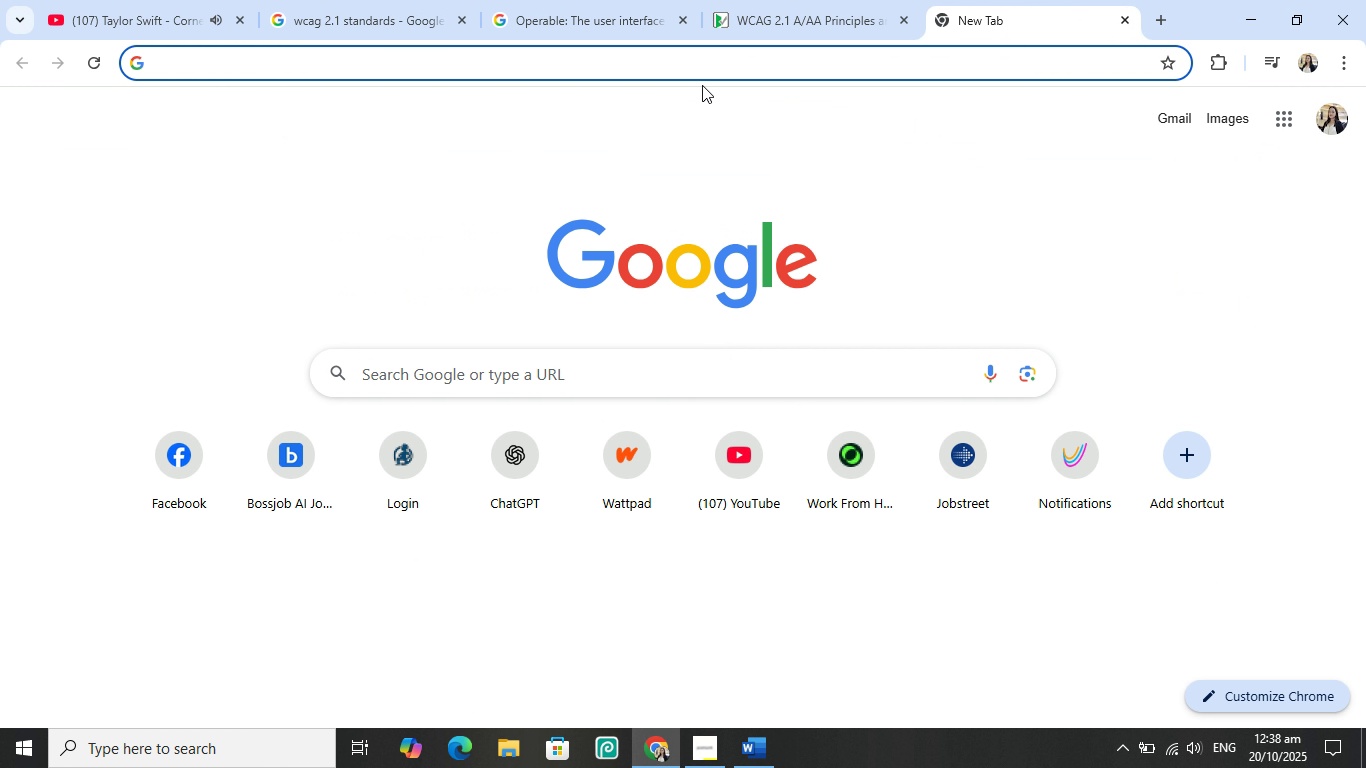 
key(Control+V)
 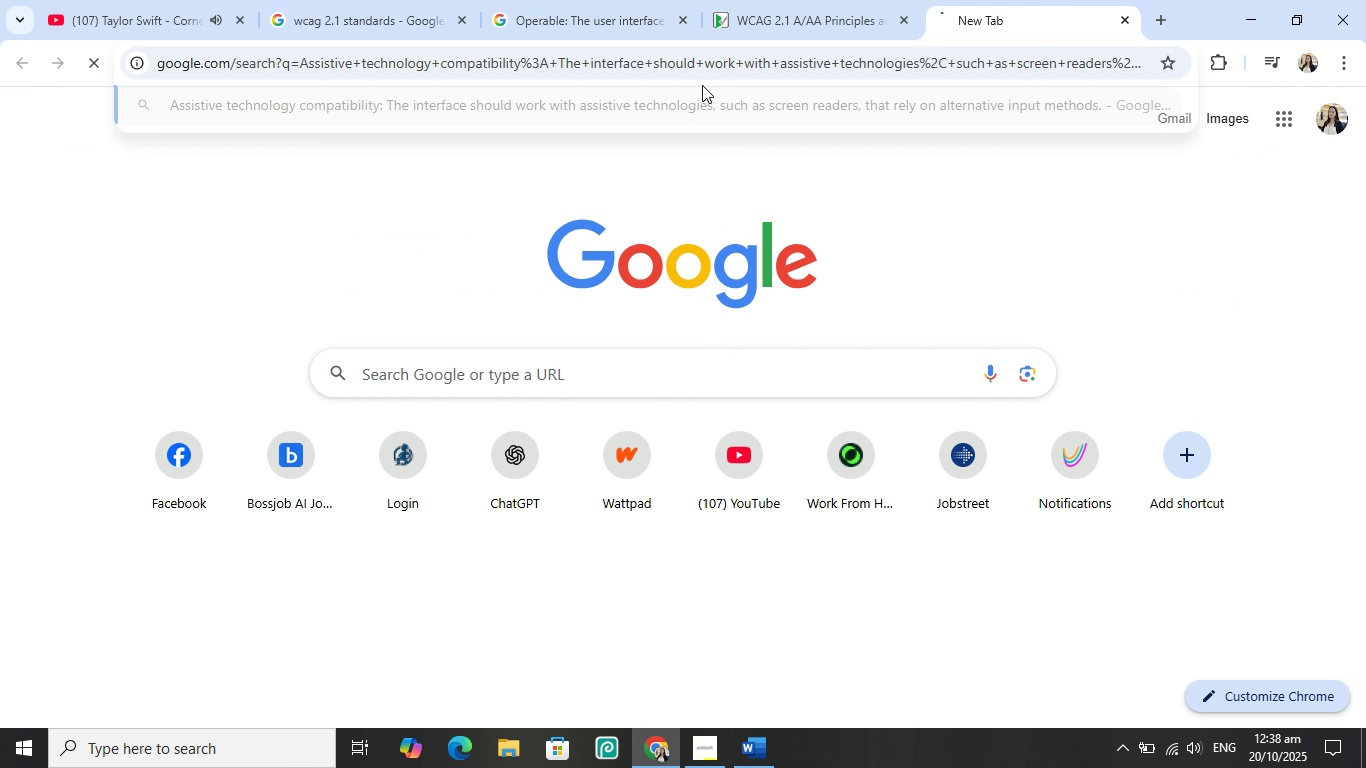 
key(Enter)
 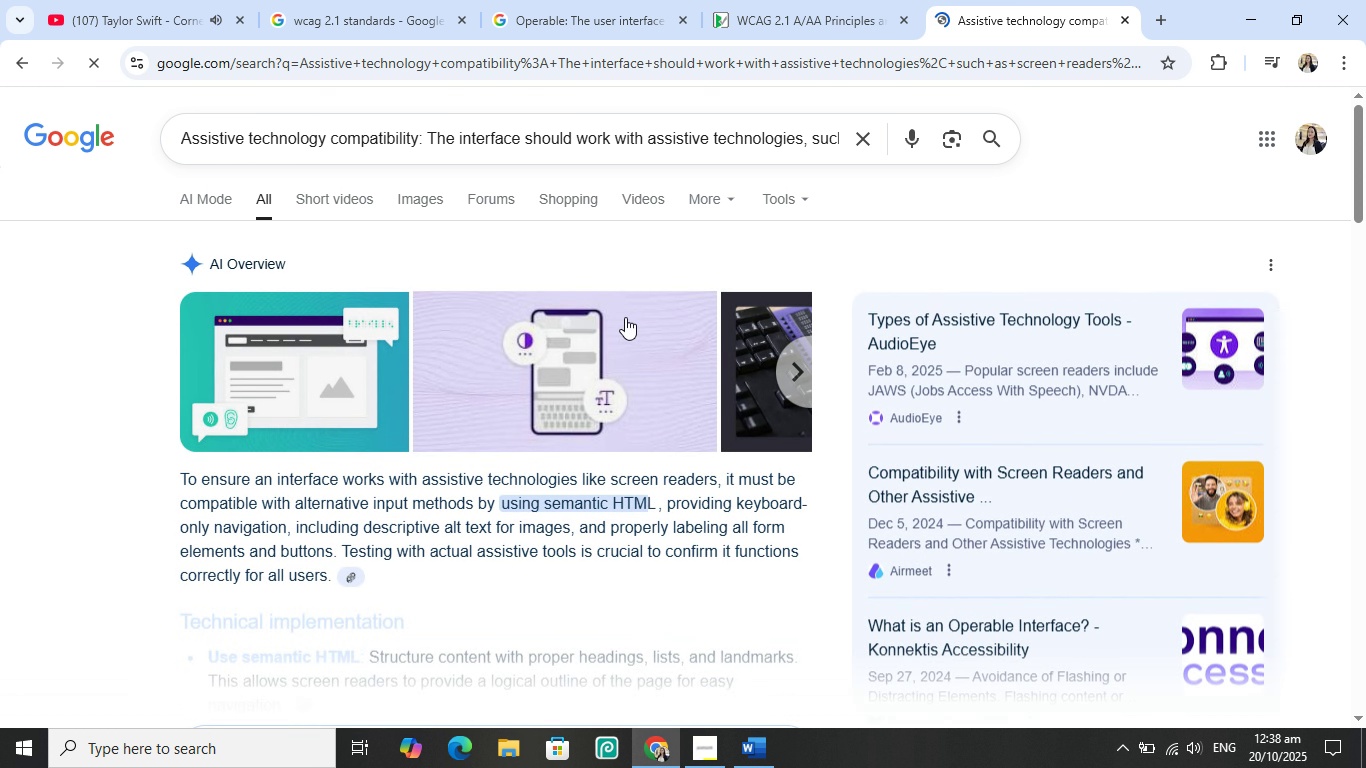 
scroll: coordinate [602, 363], scroll_direction: down, amount: 2.0
 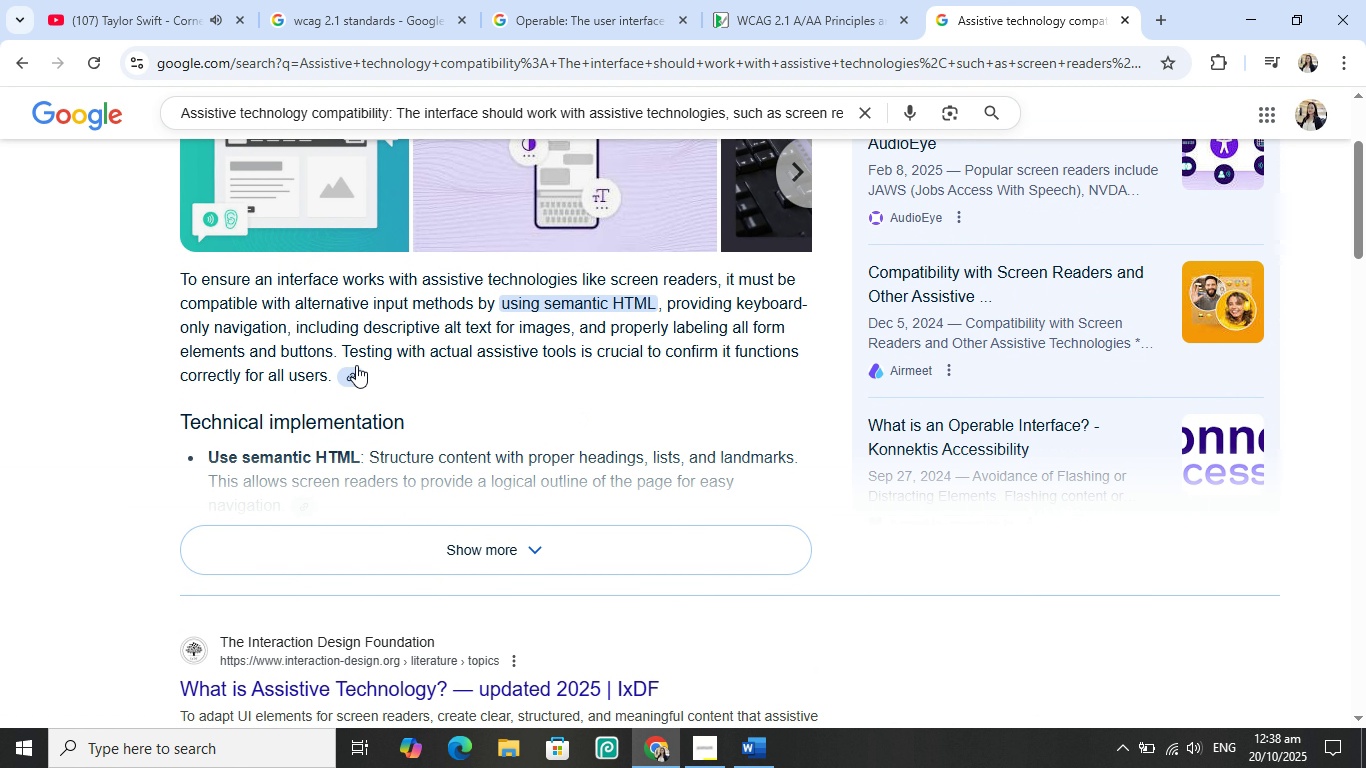 
wait(7.02)
 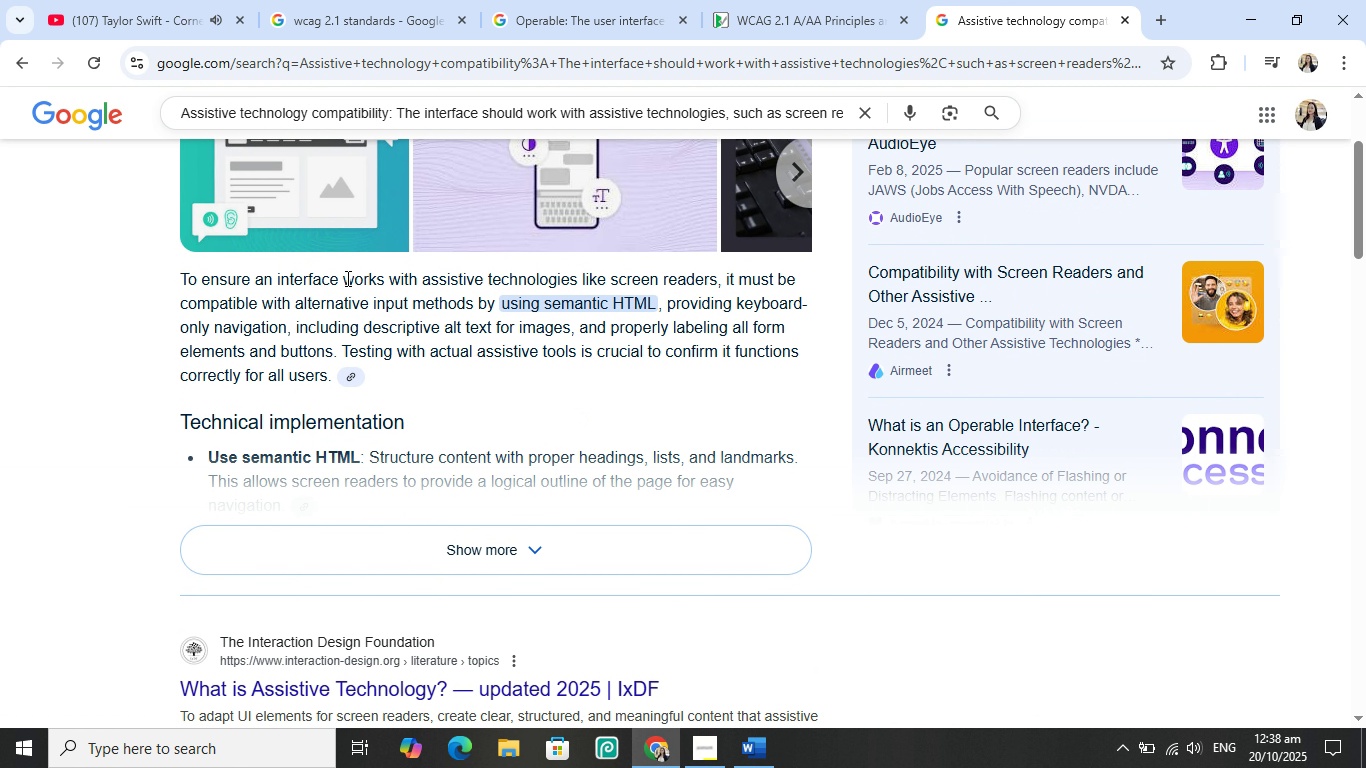 
left_click([529, 555])
 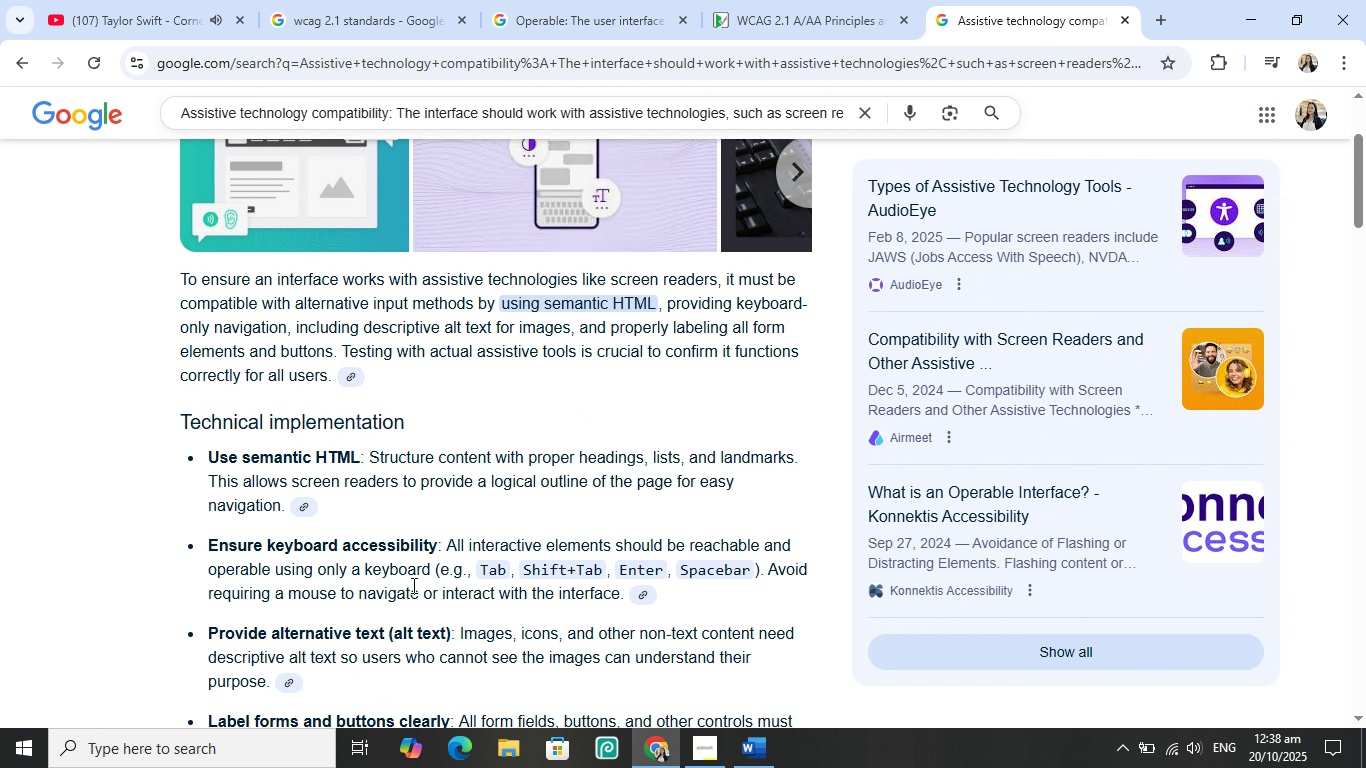 
scroll: coordinate [416, 577], scroll_direction: down, amount: 2.0
 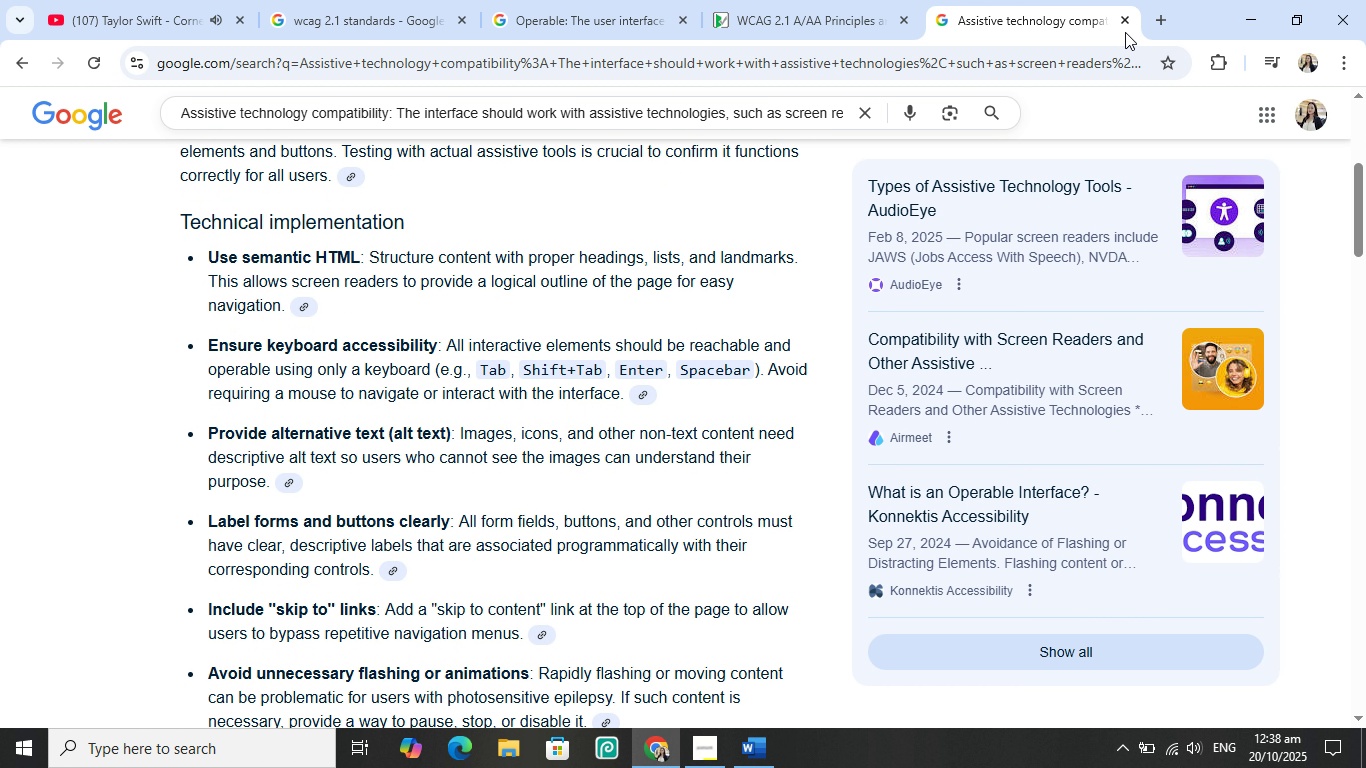 
left_click([1127, 16])
 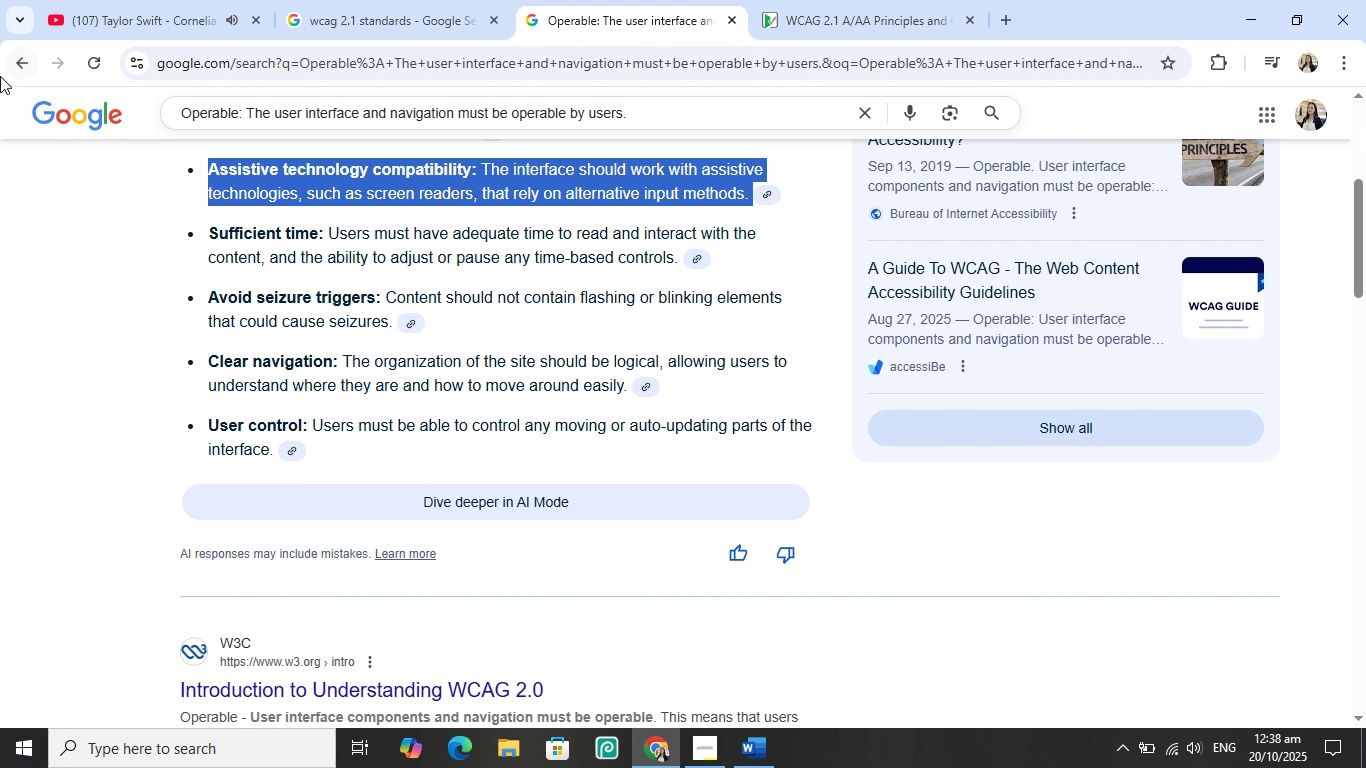 
wait(12.67)
 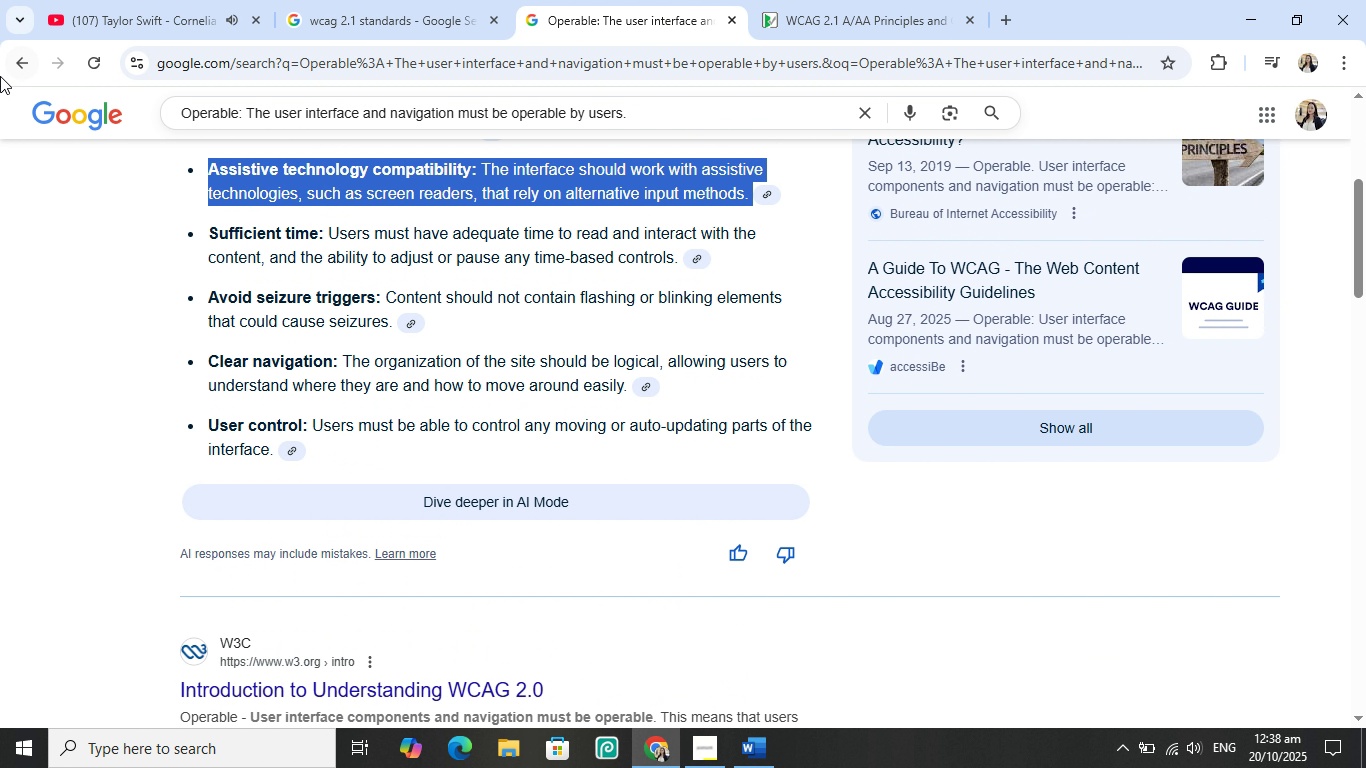 
left_click_drag(start_coordinate=[211, 237], to_coordinate=[444, 278])
 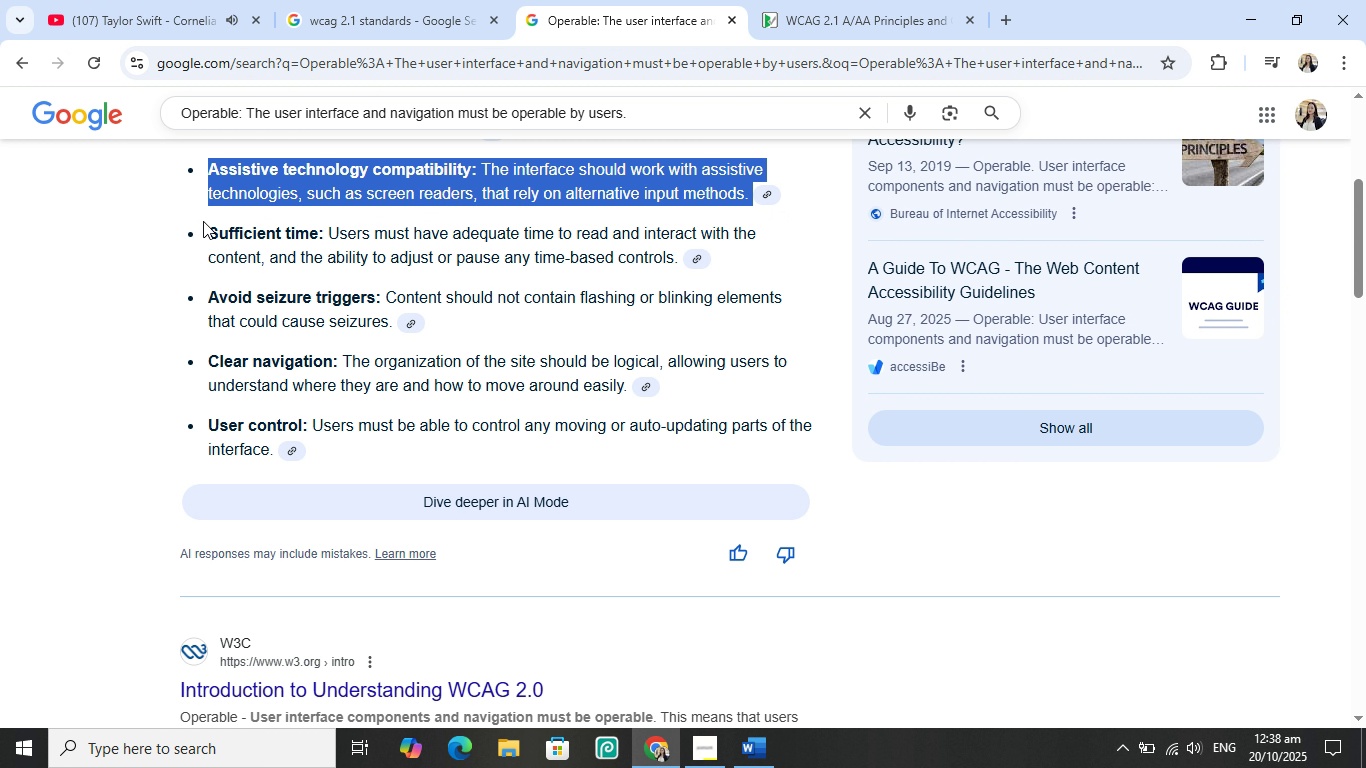 
left_click([203, 221])
 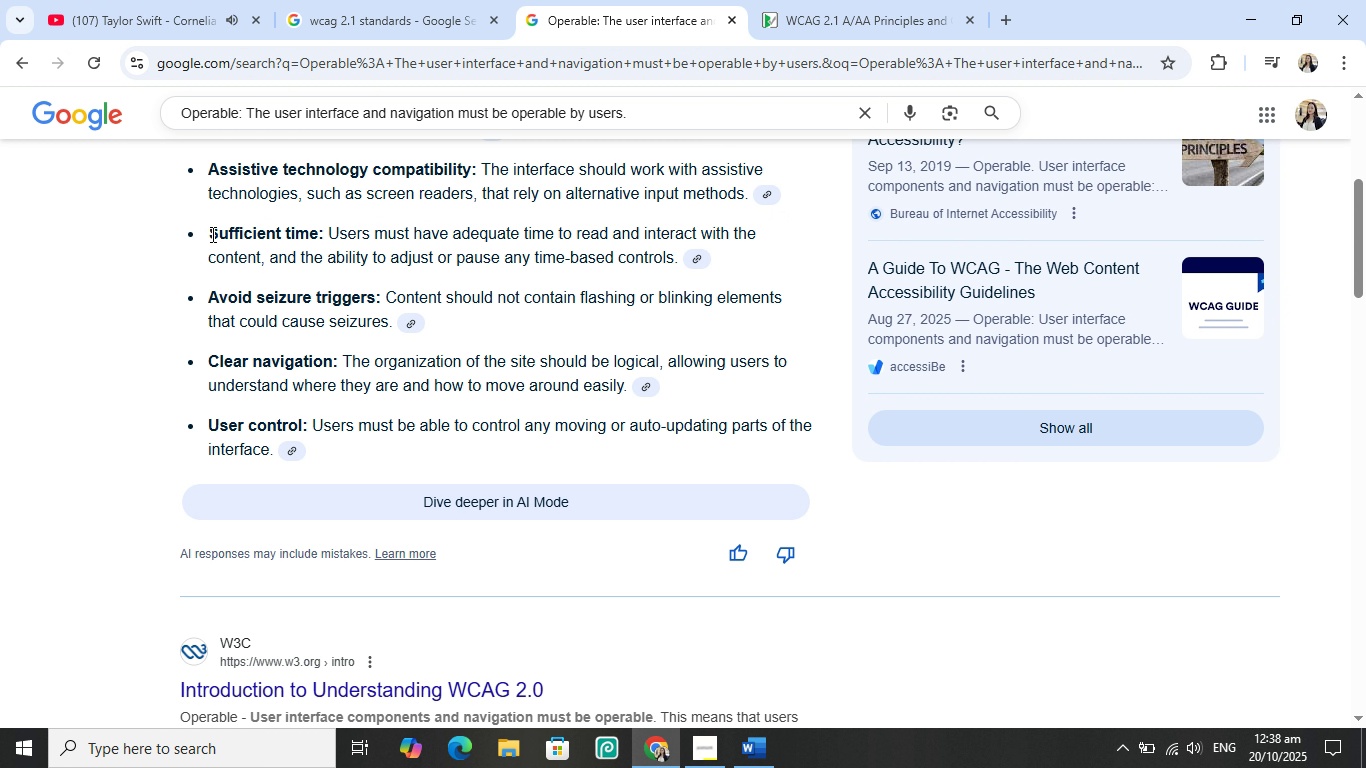 
left_click_drag(start_coordinate=[208, 233], to_coordinate=[685, 263])
 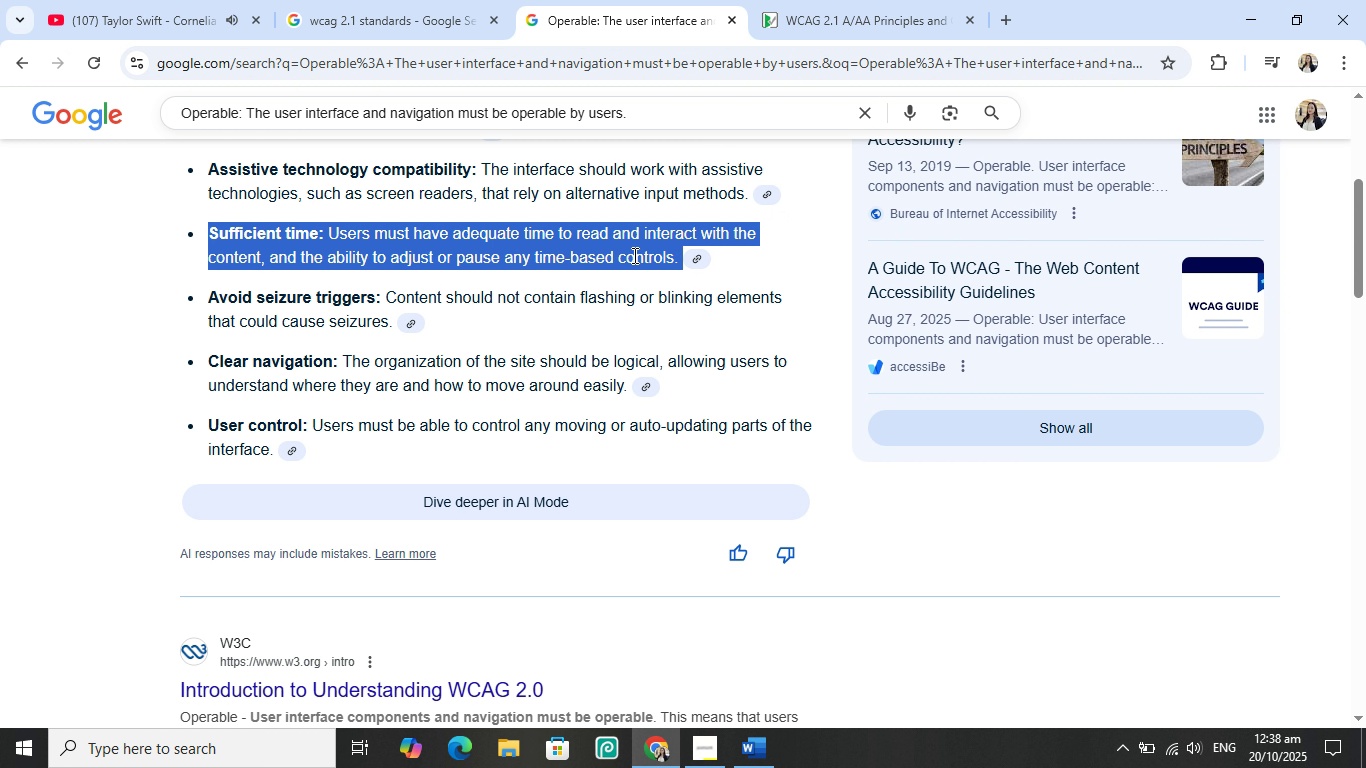 
key(Control+C)
 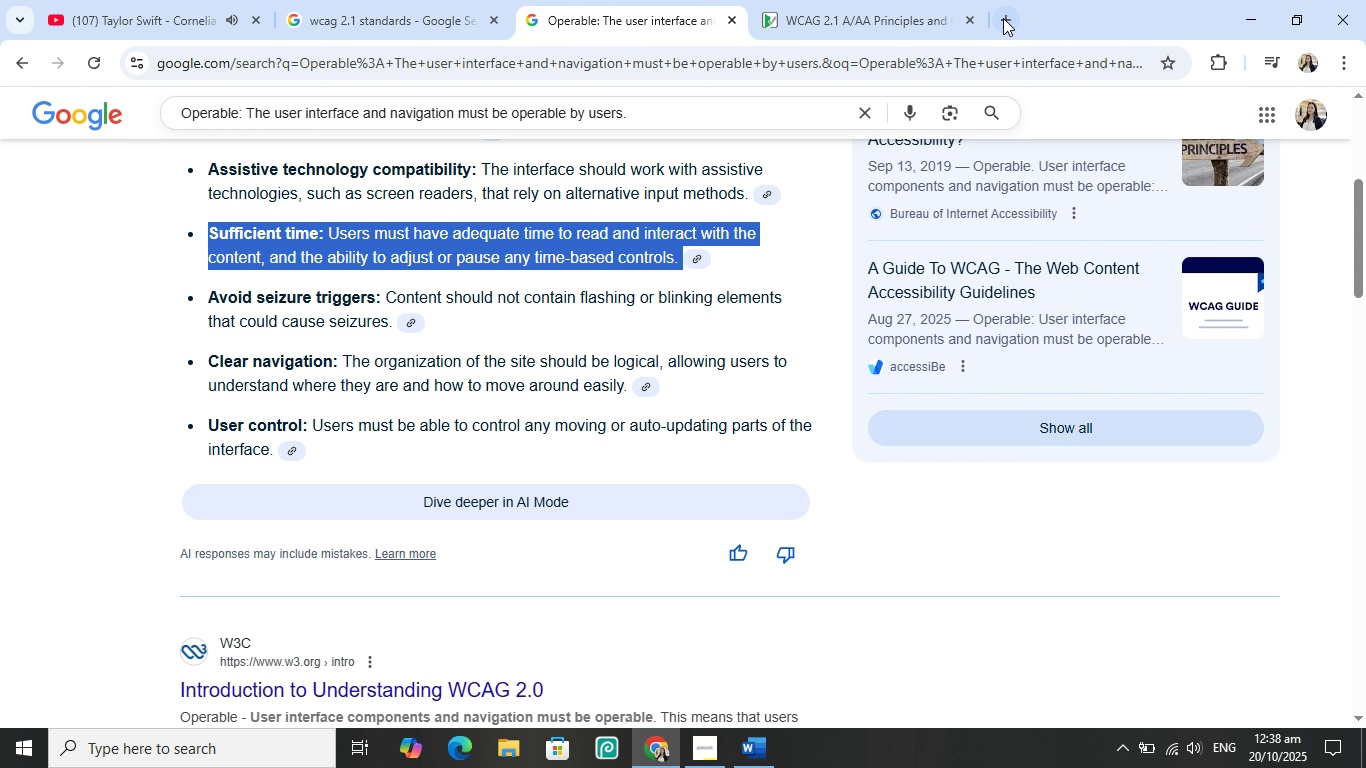 
left_click([1005, 16])
 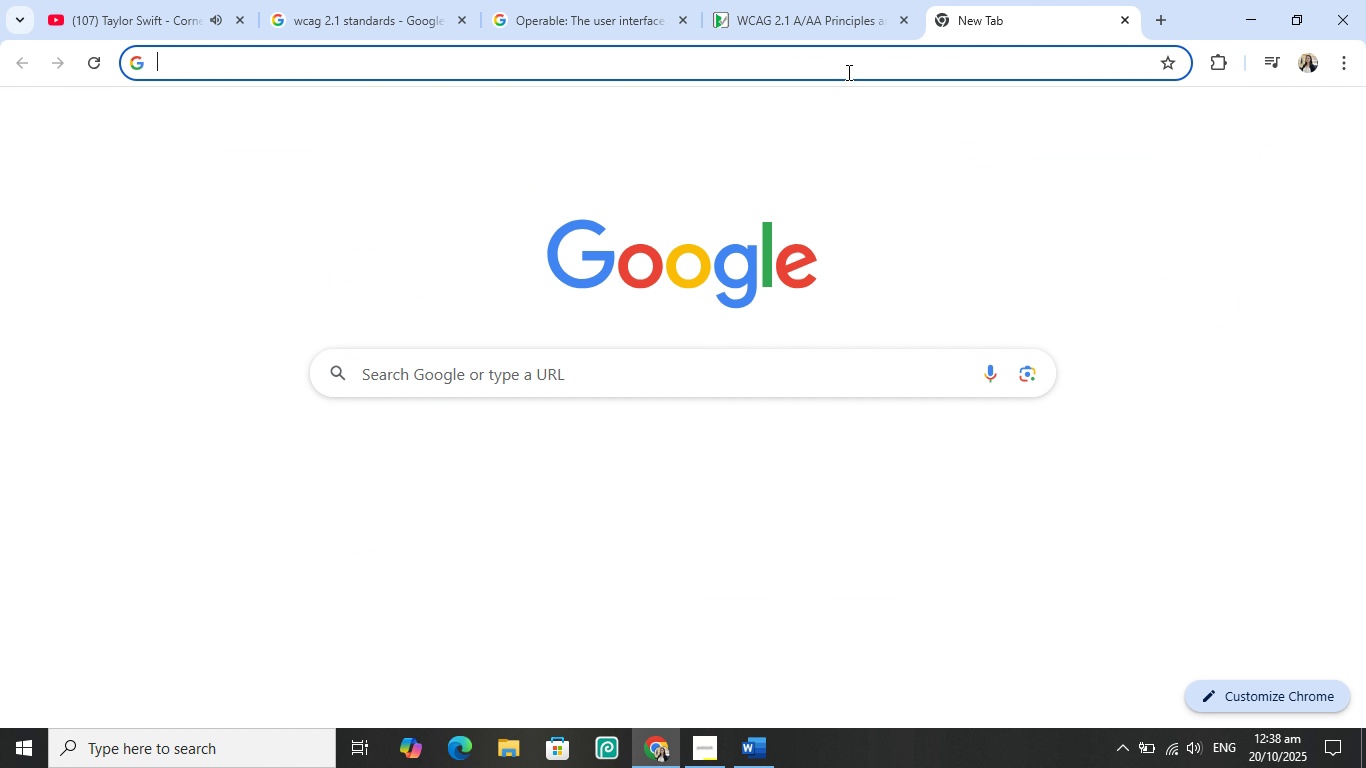 
key(Control+V)
 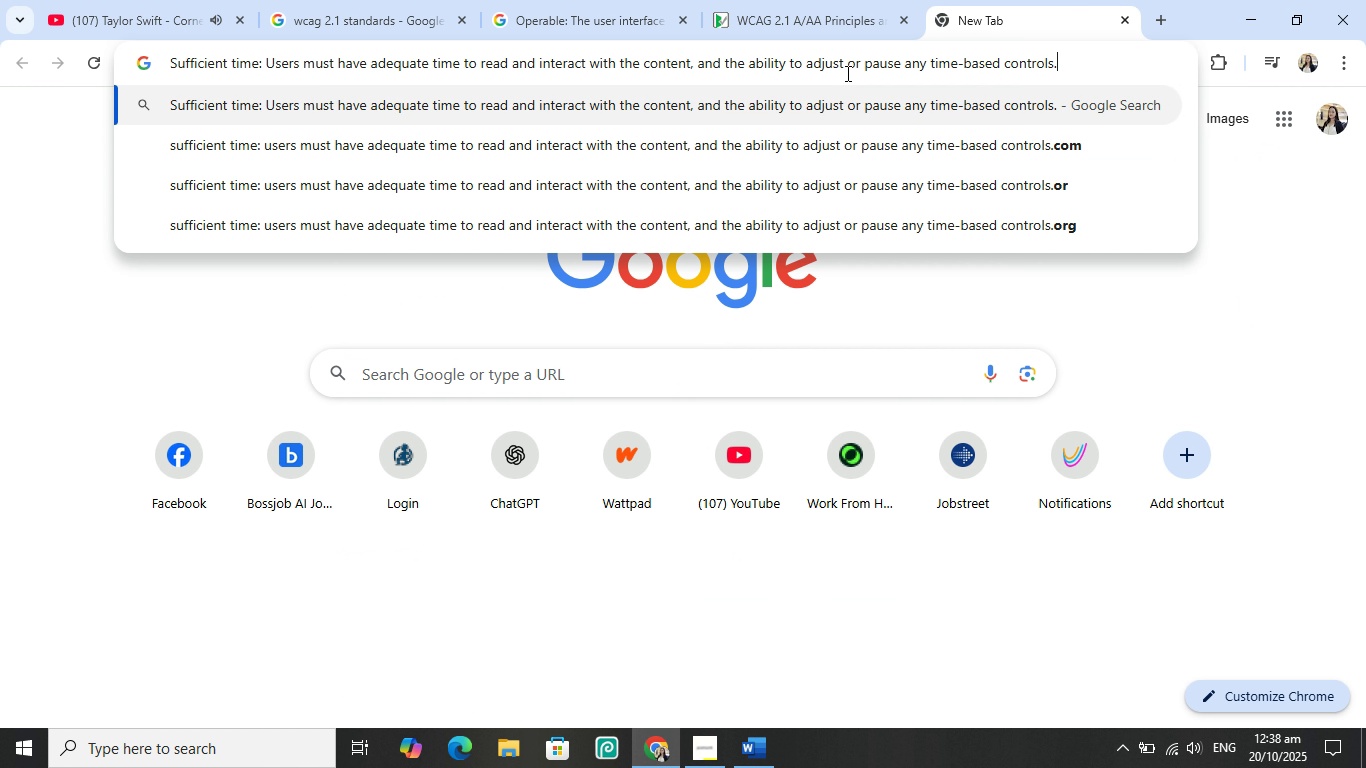 
key(Enter)
 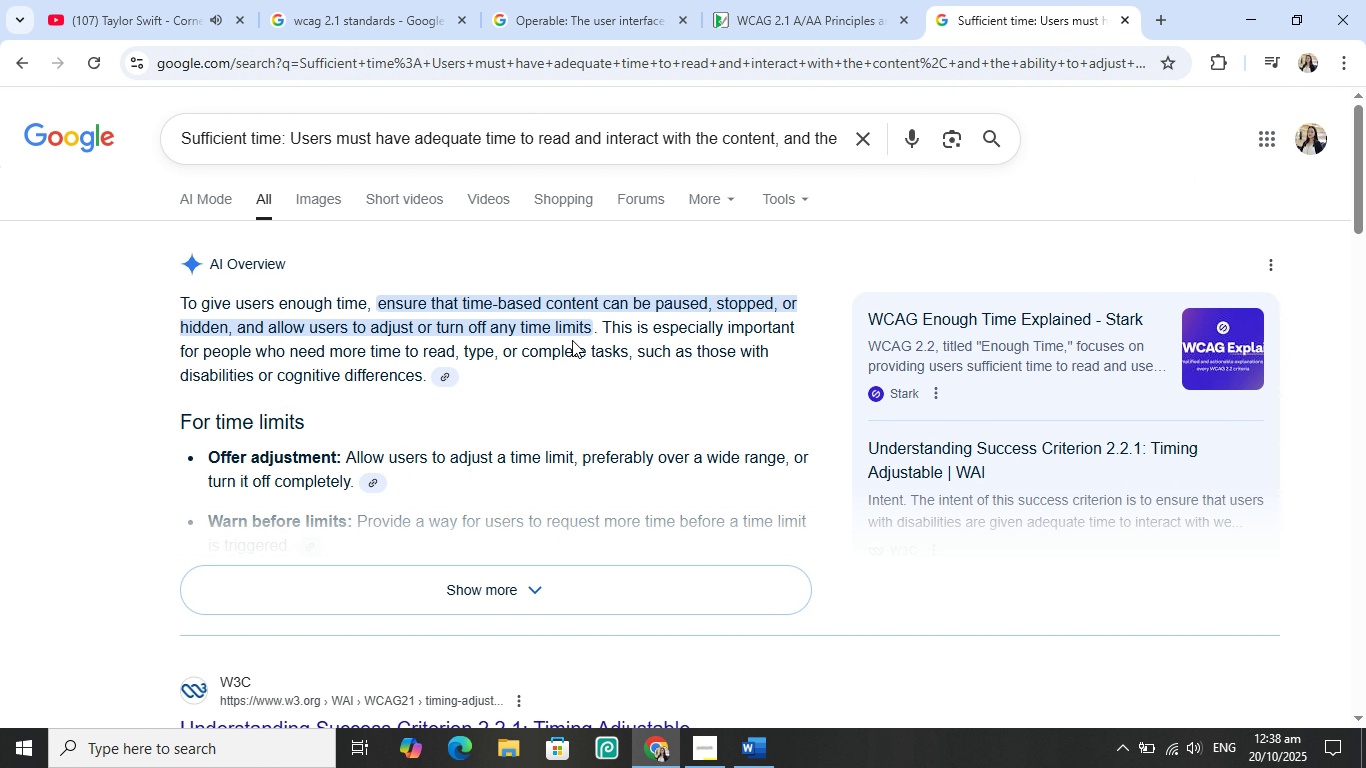 
wait(5.13)
 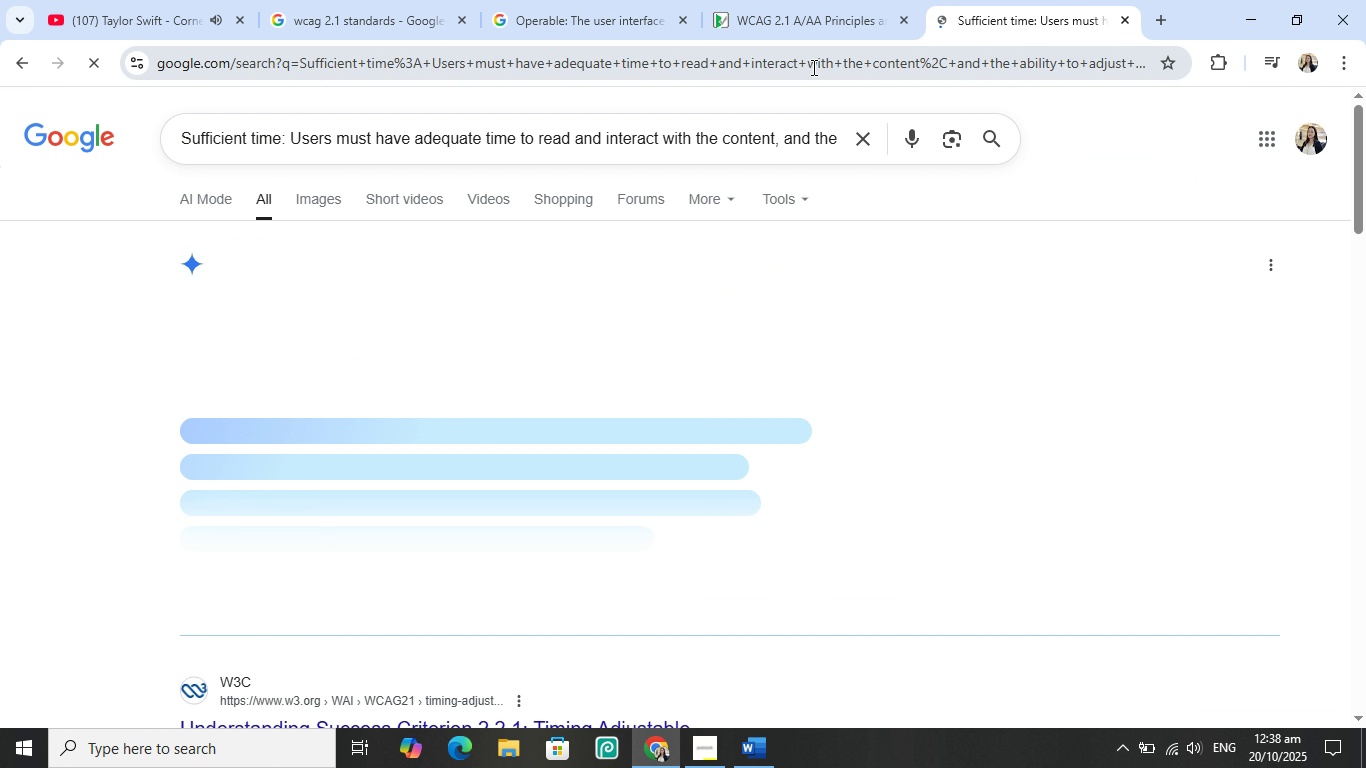 
mouse_move([733, 737])
 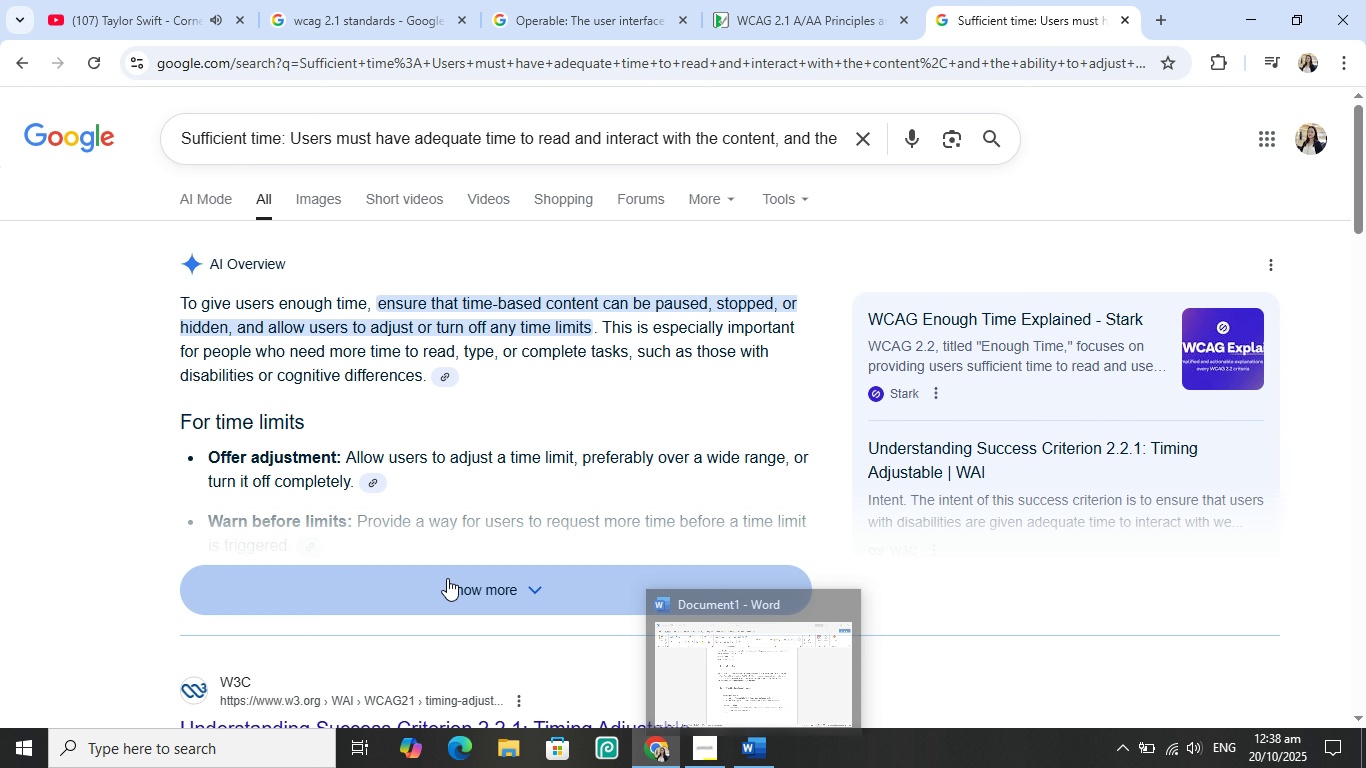 
left_click([447, 578])
 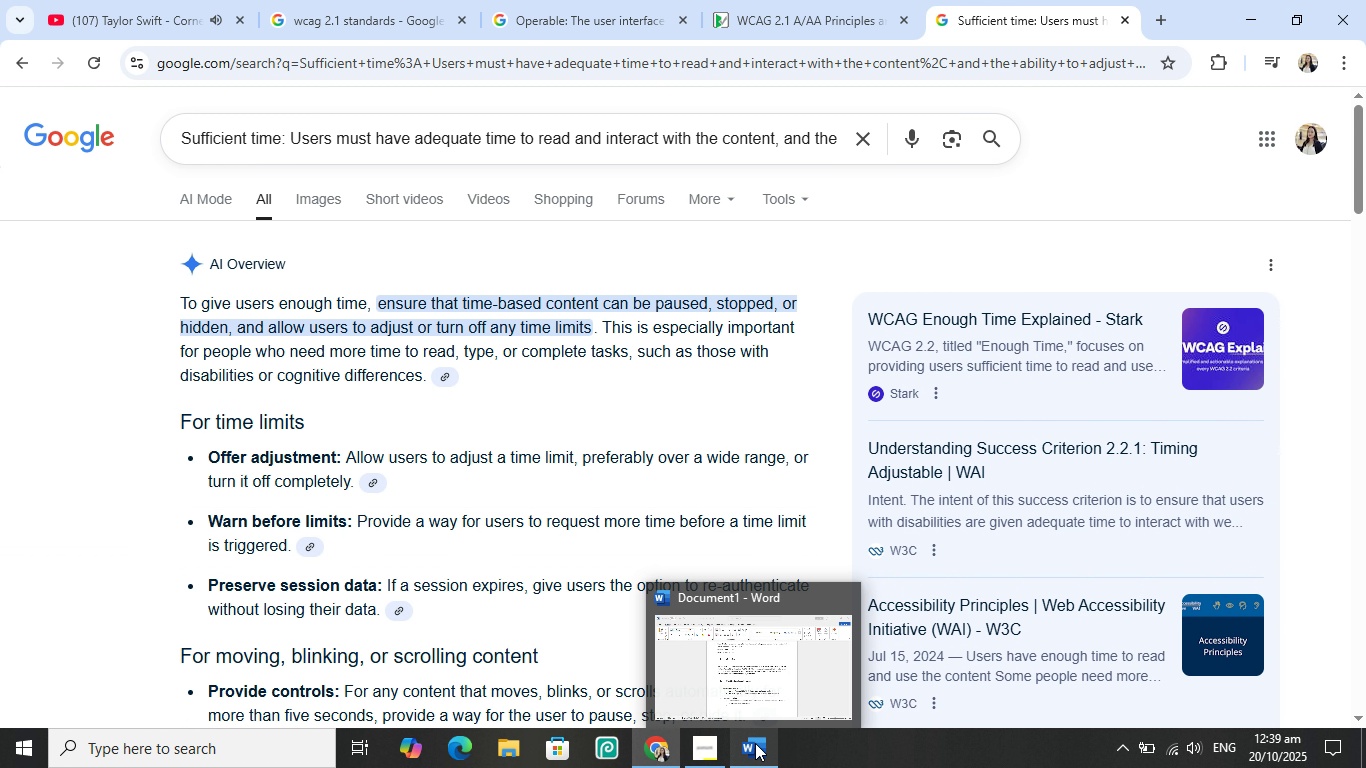 
scroll: coordinate [397, 515], scroll_direction: down, amount: 2.0
 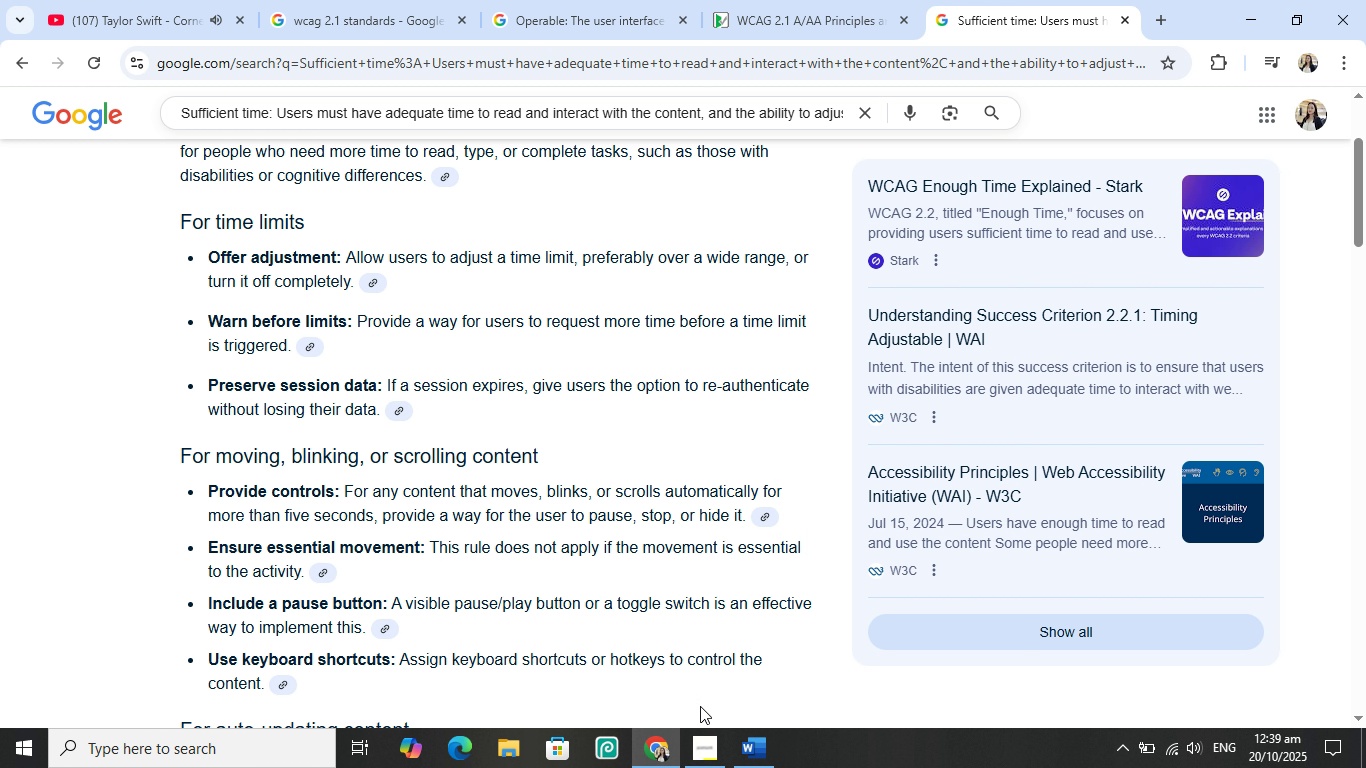 
wait(6.76)
 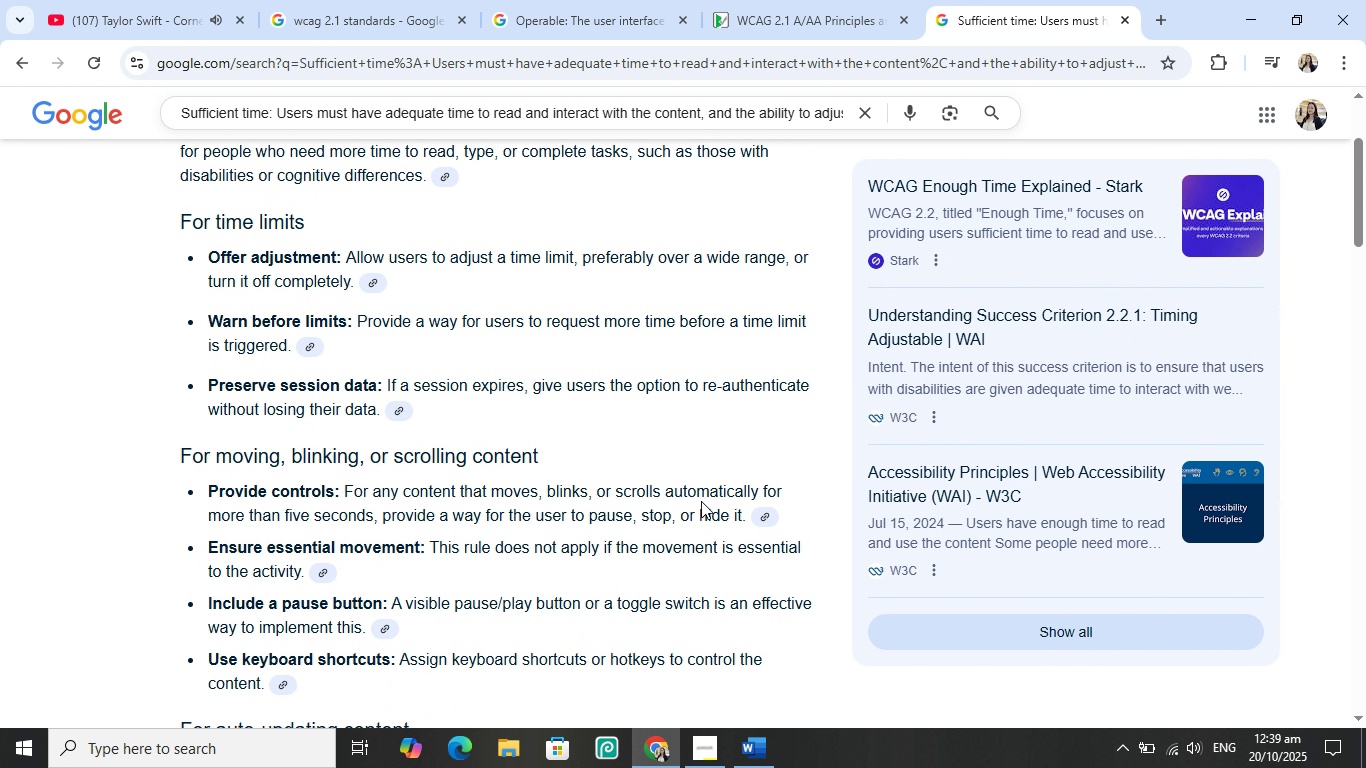 
left_click([755, 752])
 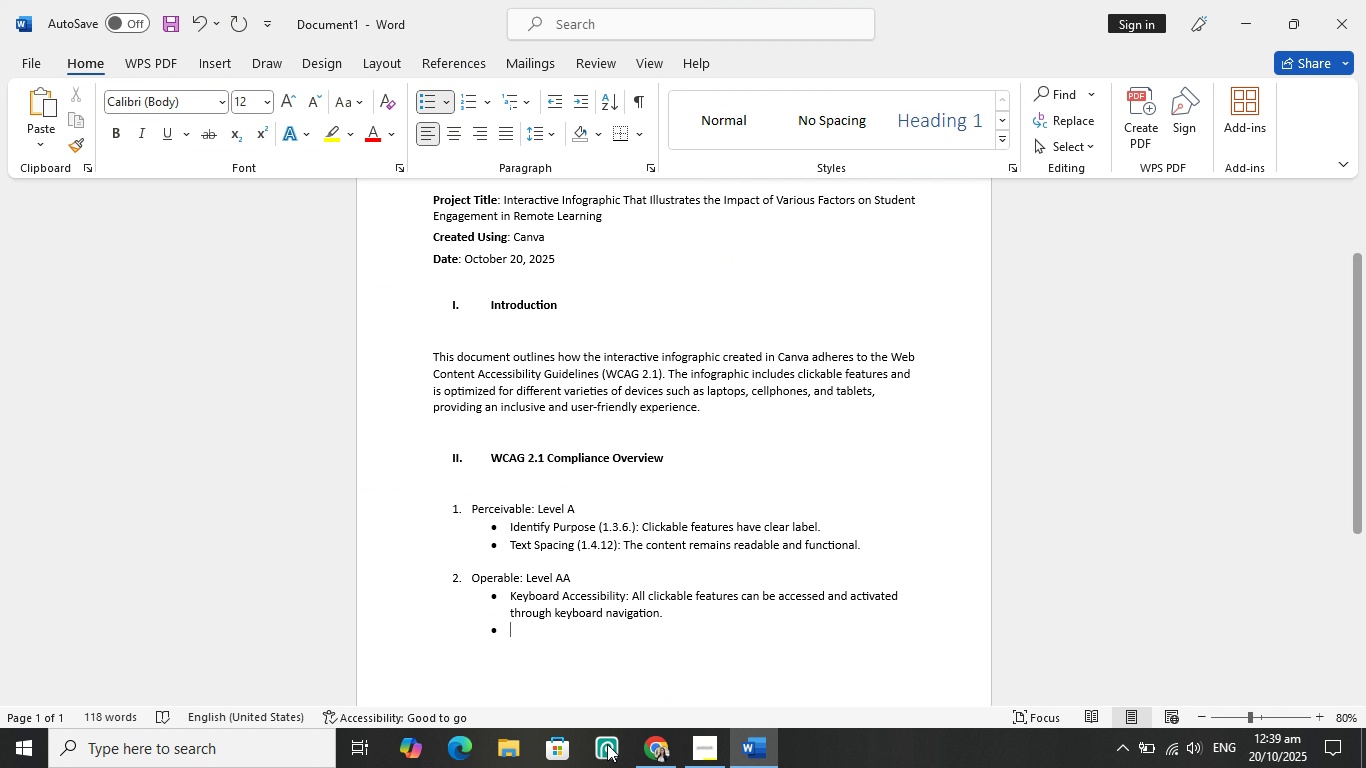 
left_click([651, 754])
 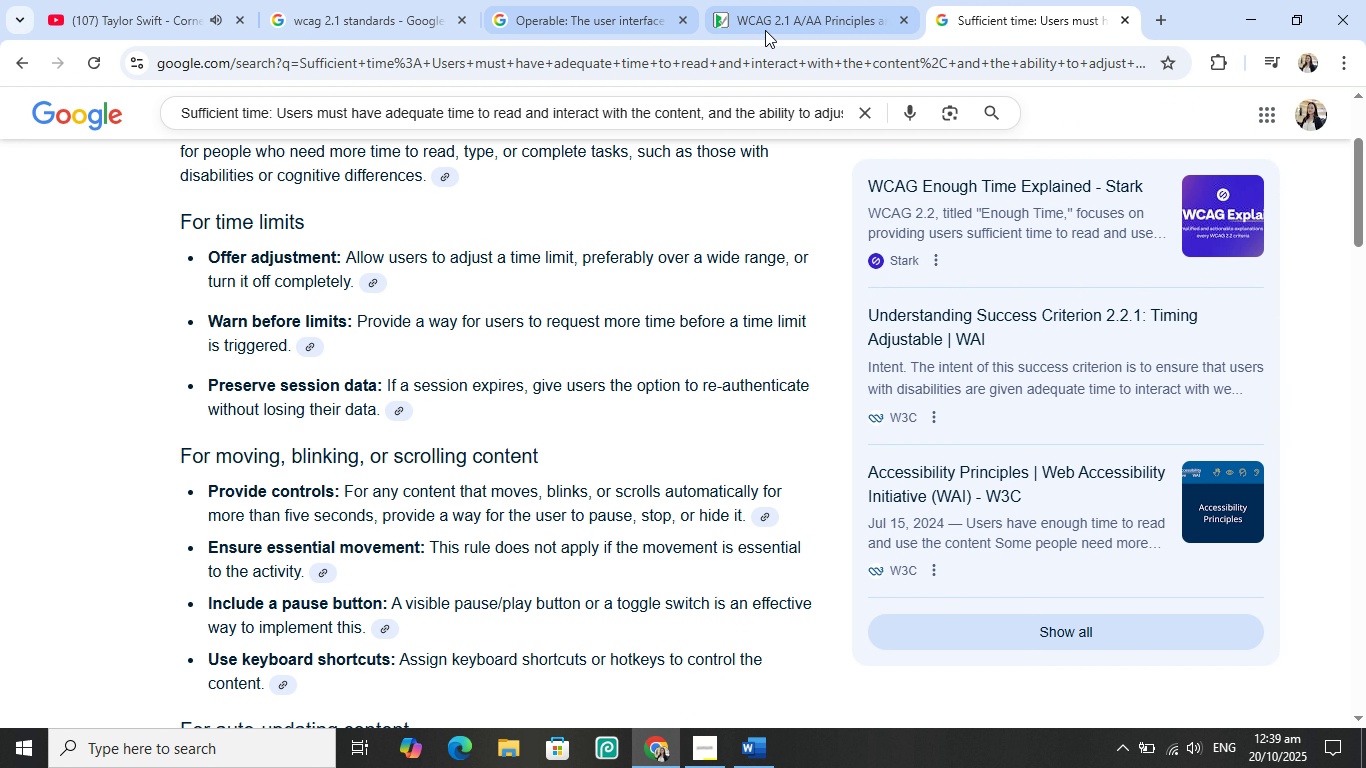 
mouse_move([751, 27])
 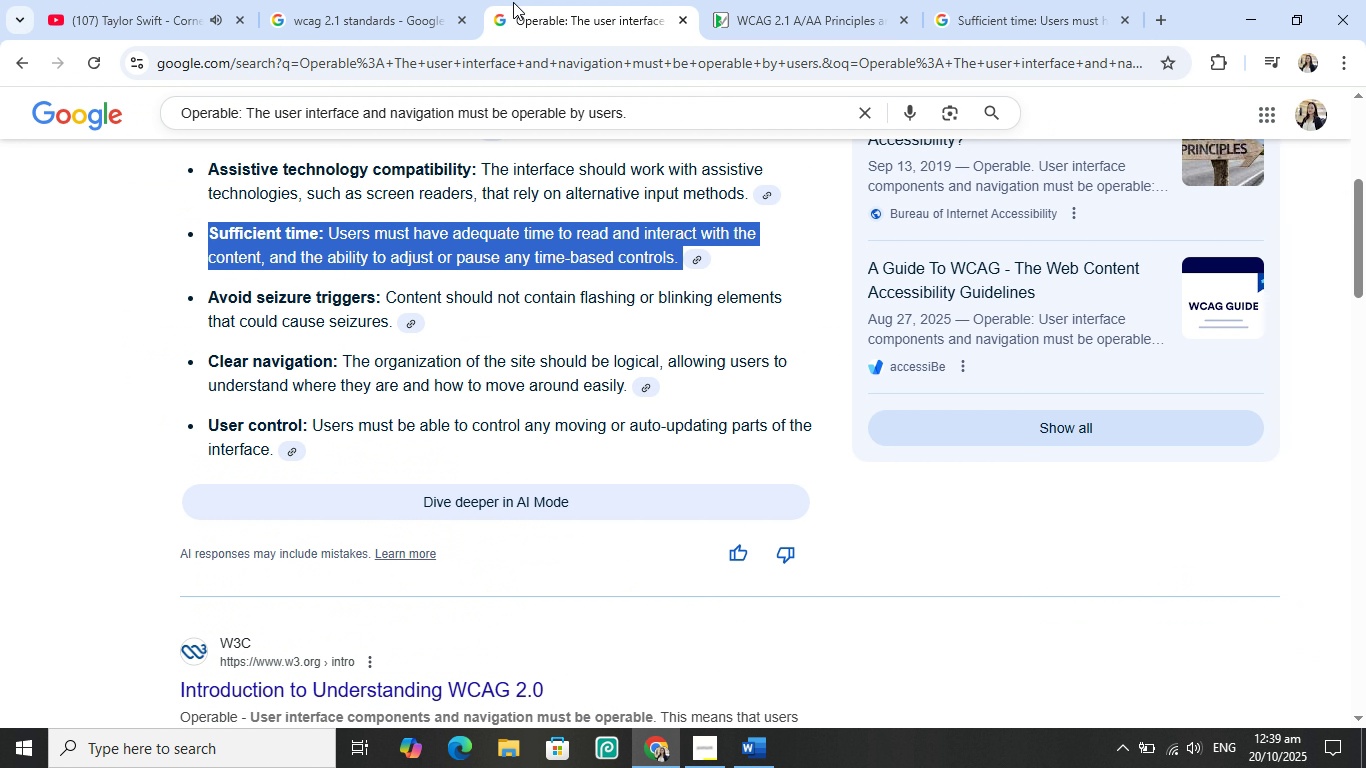 
double_click([513, 2])
 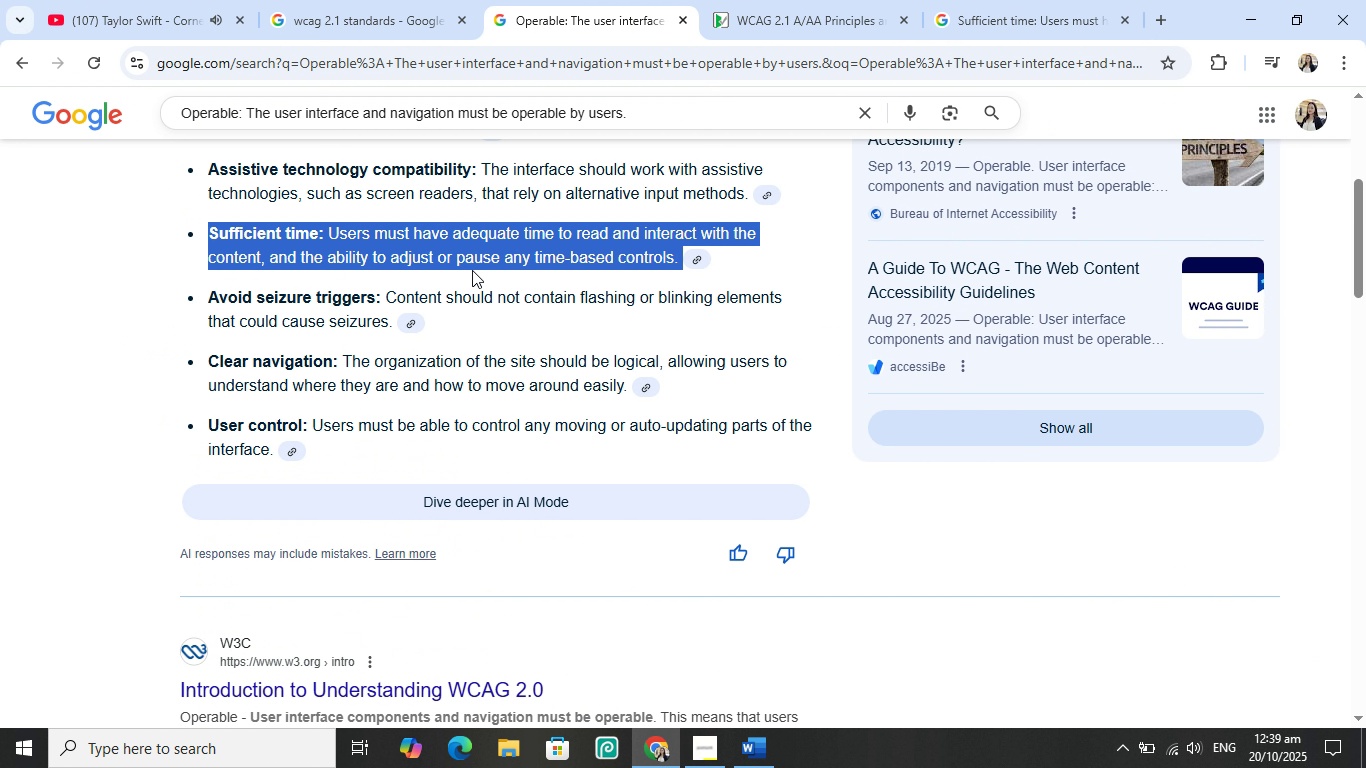 
left_click([556, 271])
 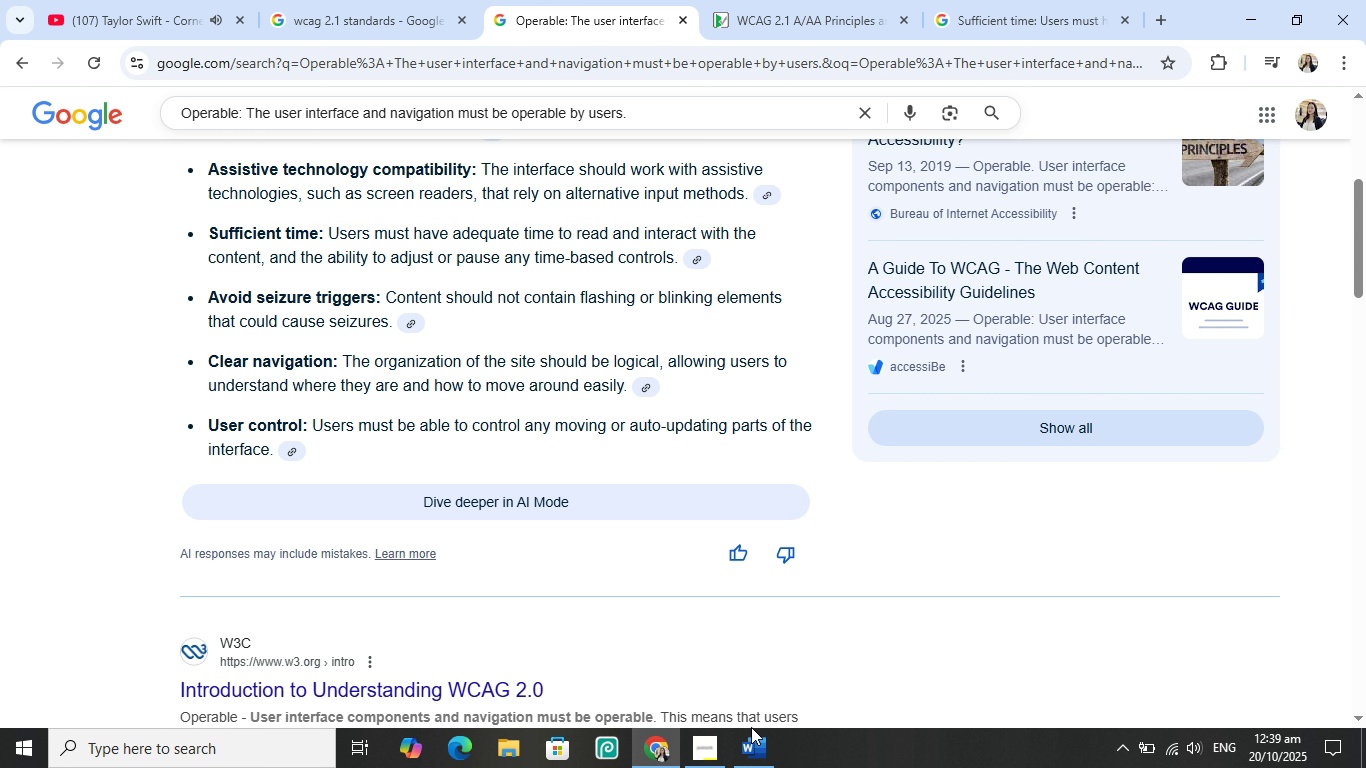 
mouse_move([772, 720])
 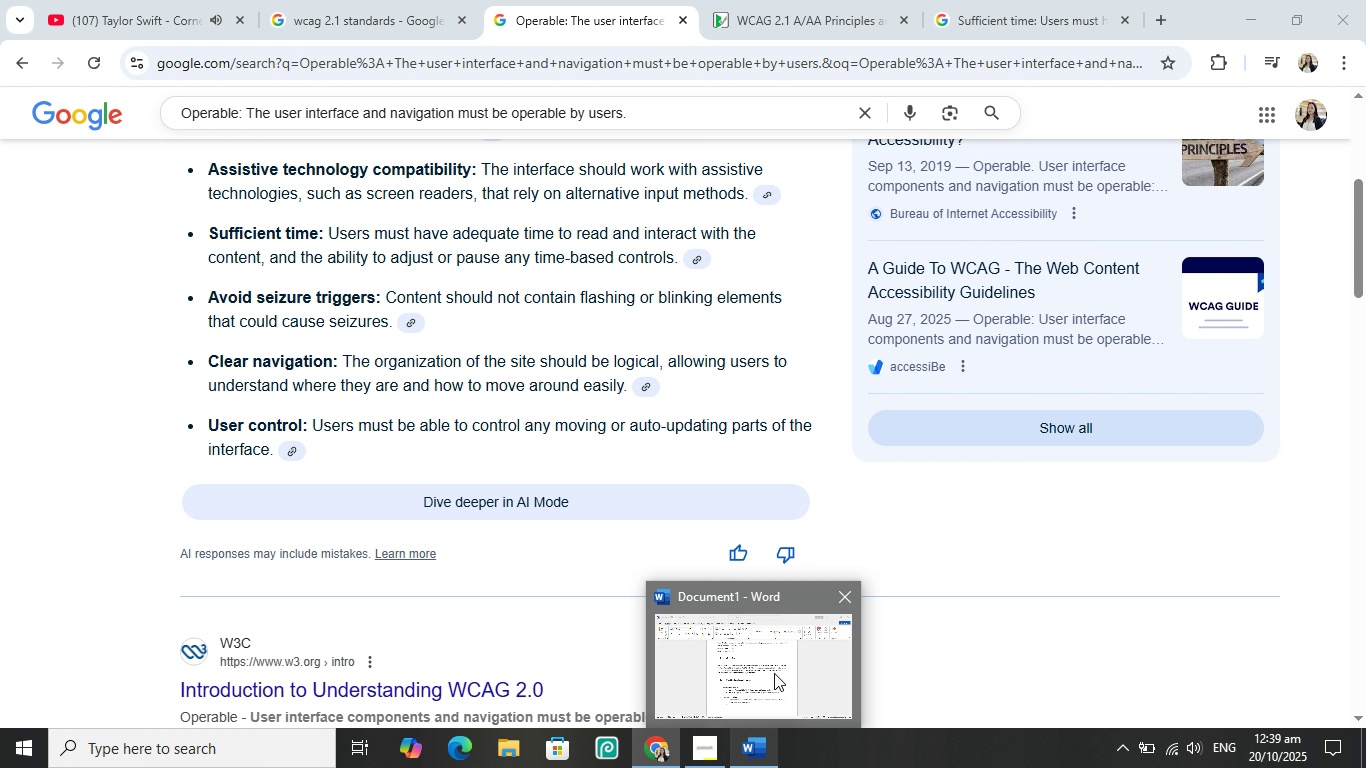 
left_click([774, 673])
 